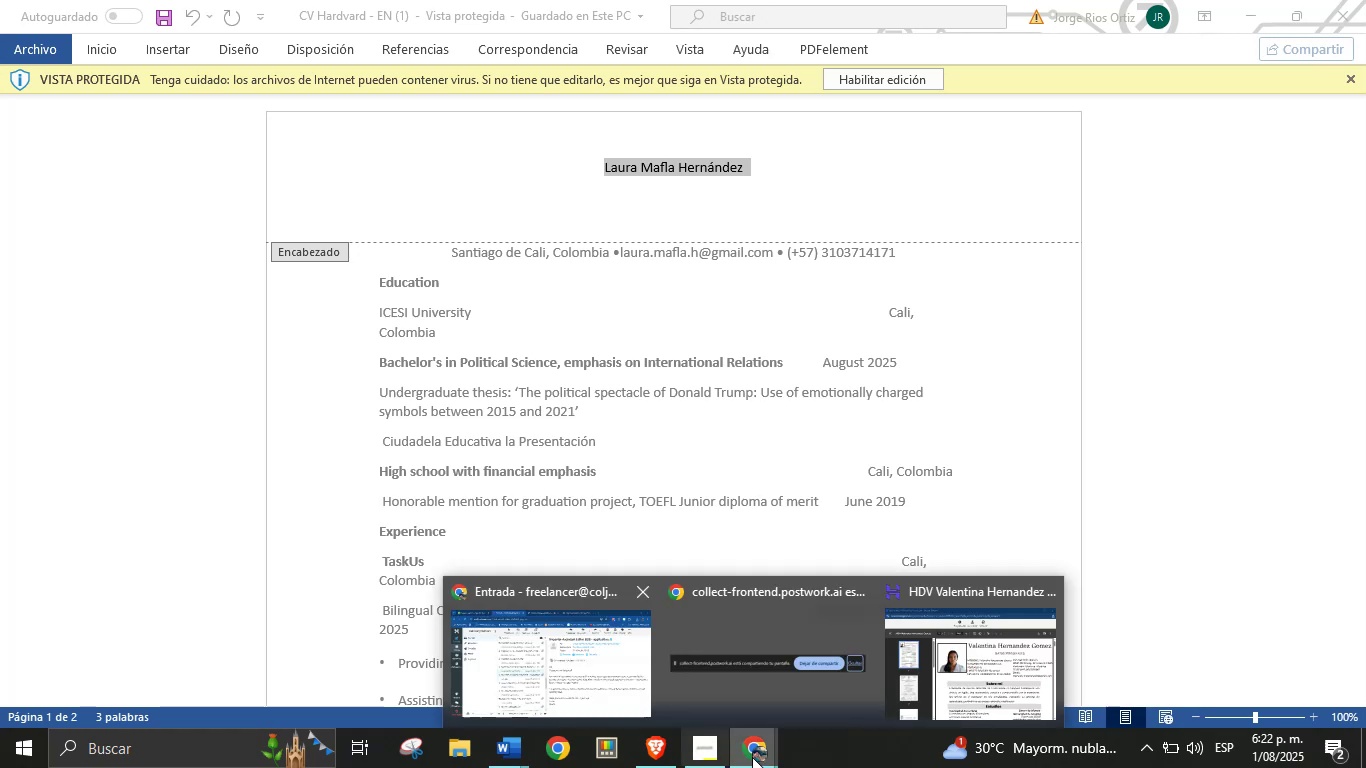 
left_click([630, 672])
 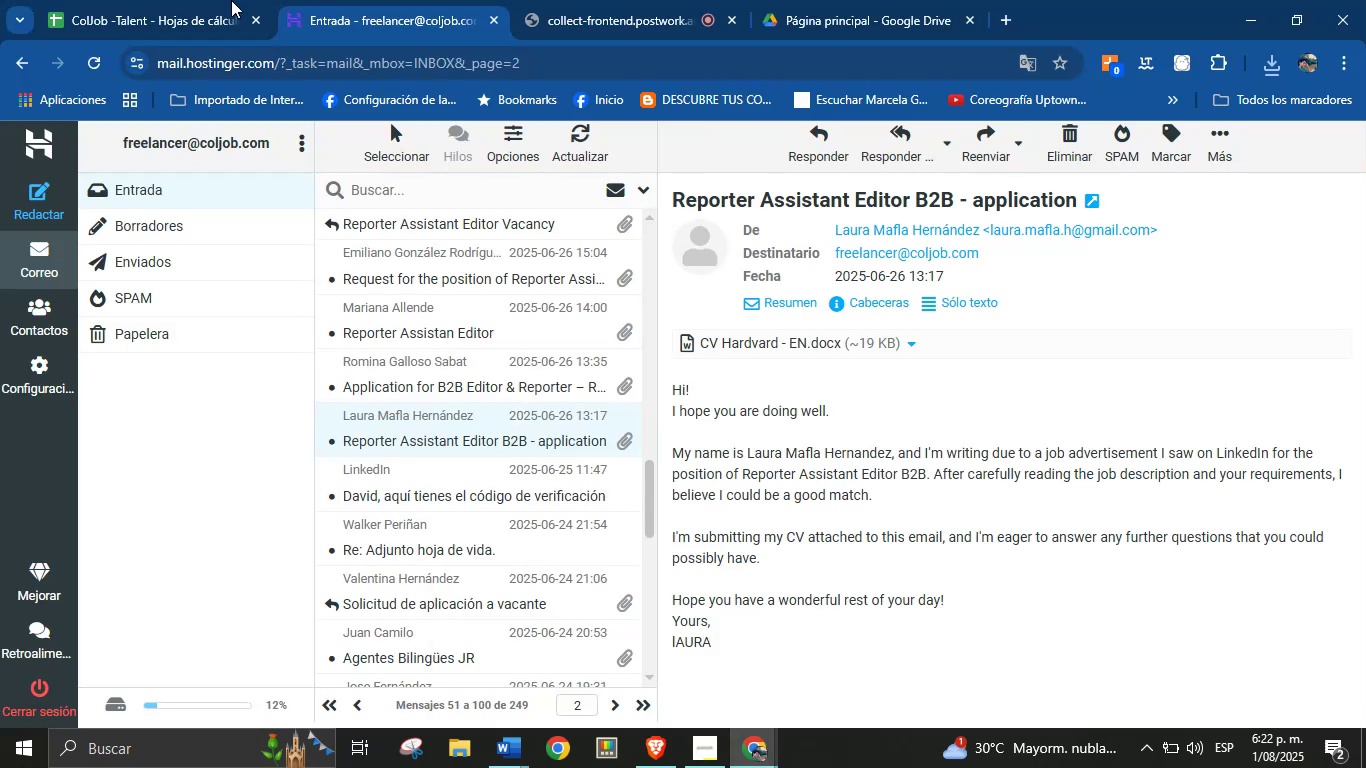 
left_click([144, 0])
 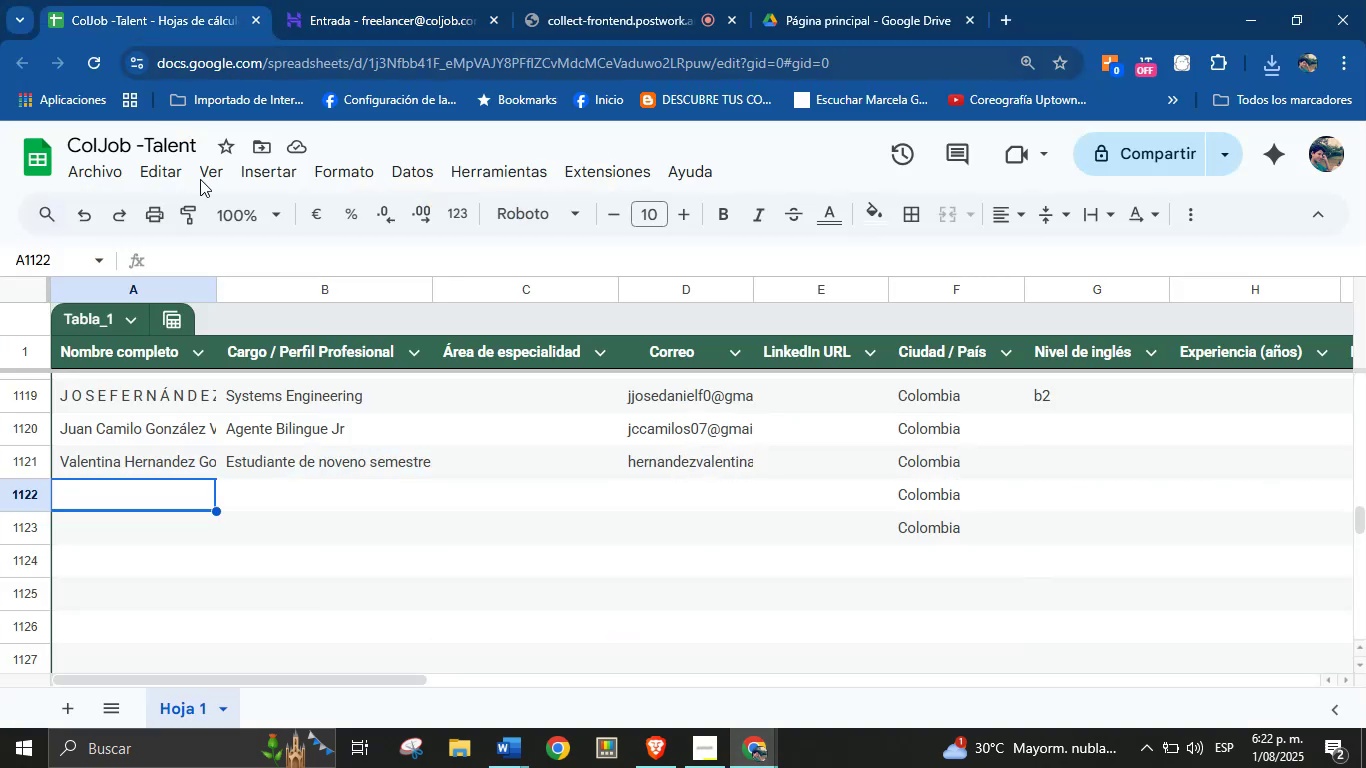 
key(Control+V)
 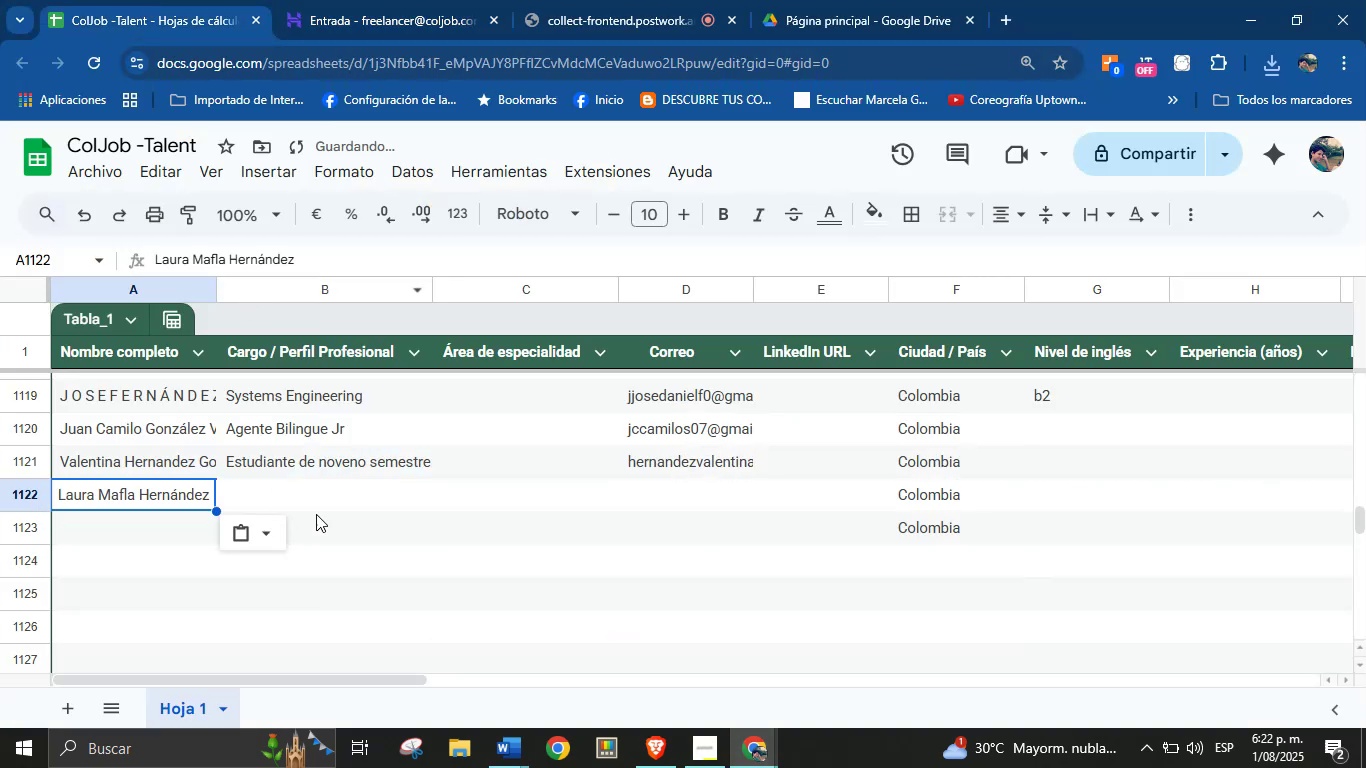 
left_click([330, 499])
 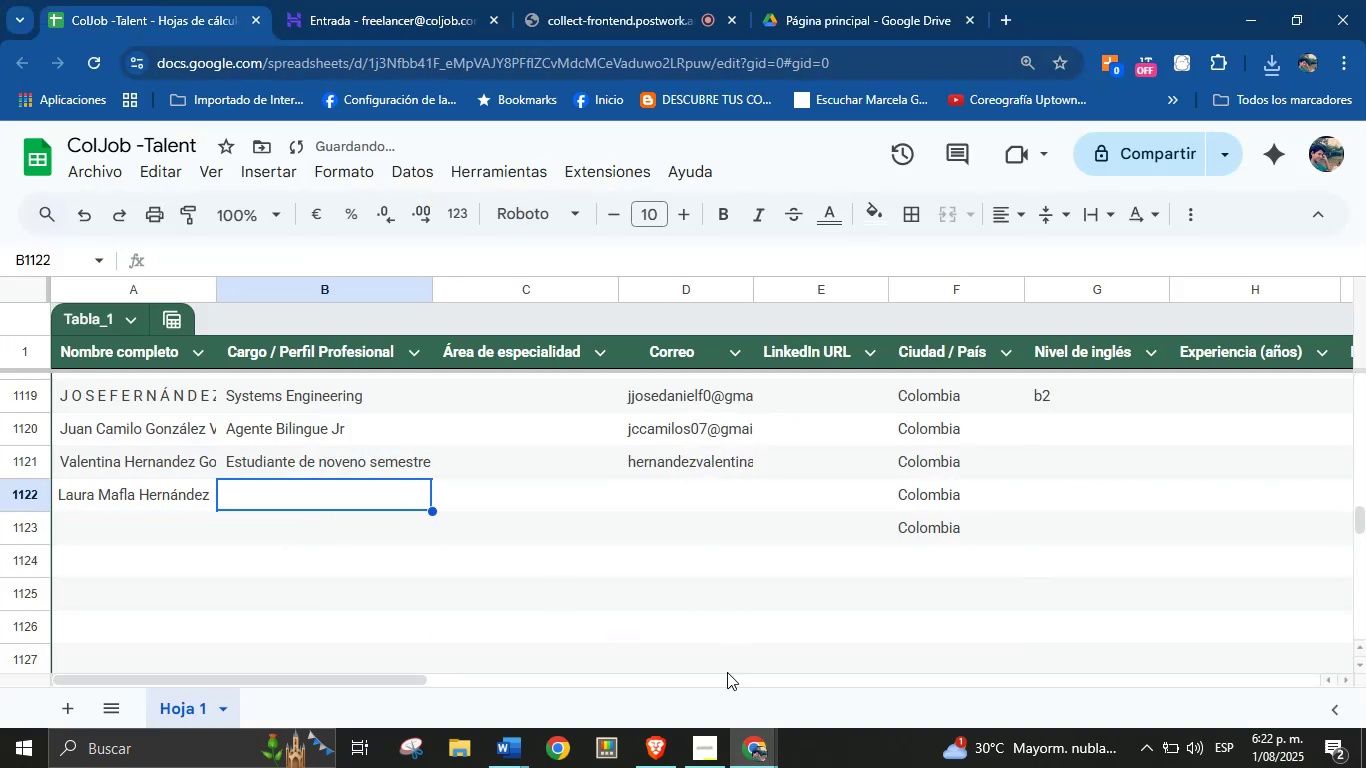 
left_click([747, 760])
 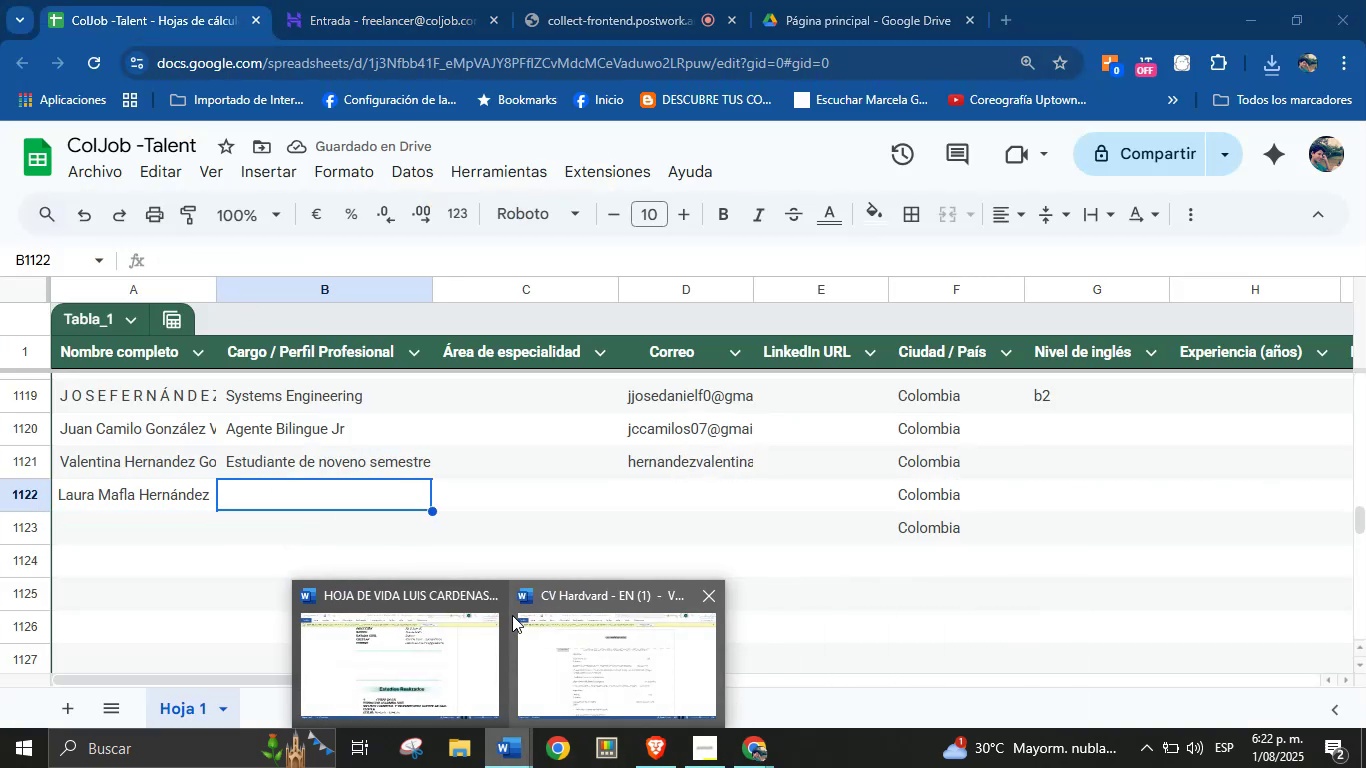 
left_click([495, 596])
 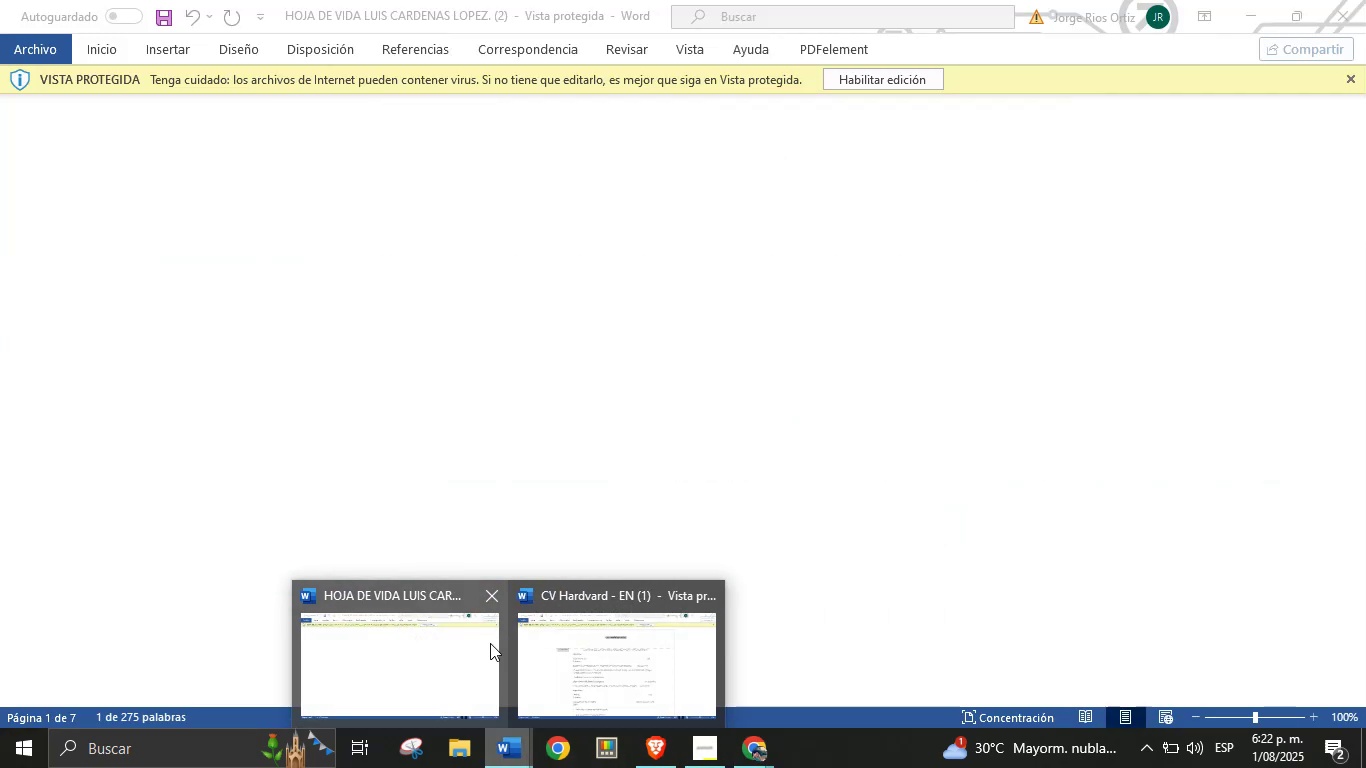 
left_click([498, 669])
 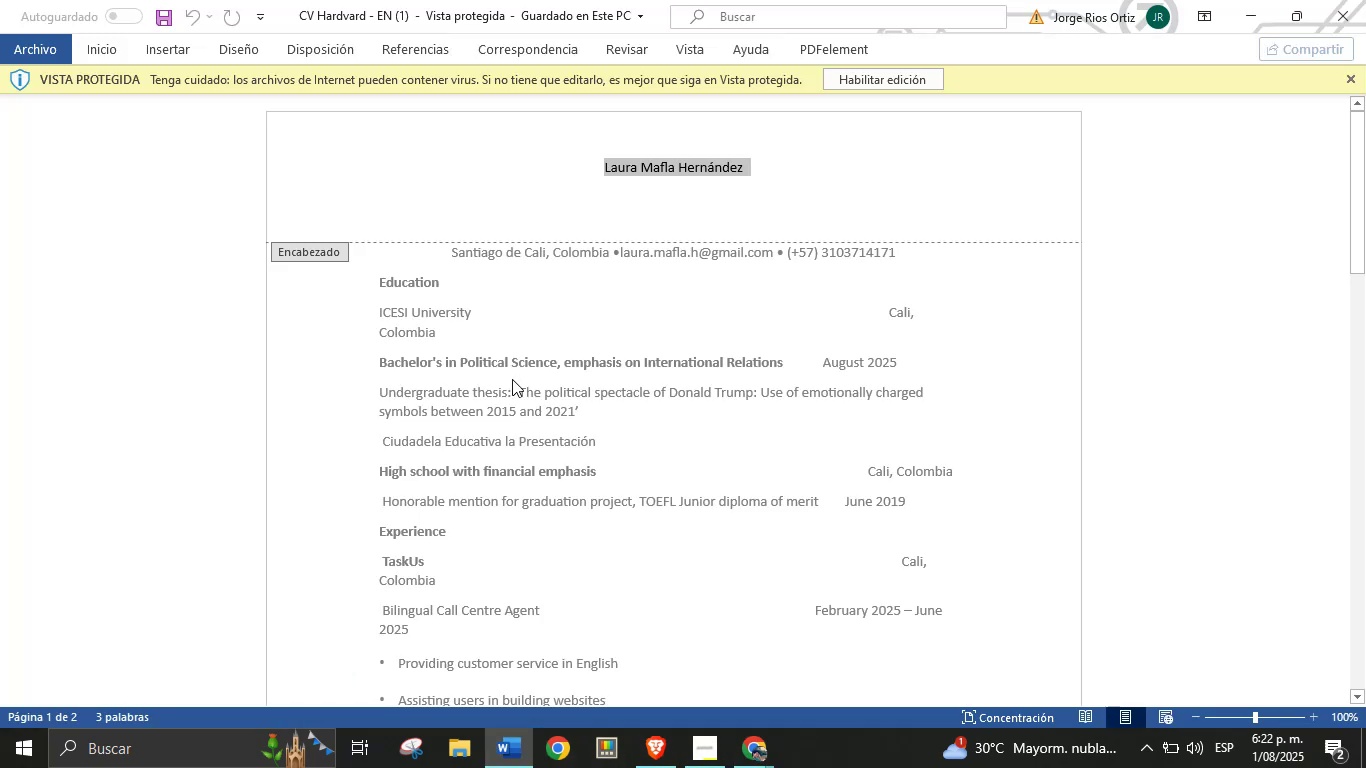 
left_click([520, 360])
 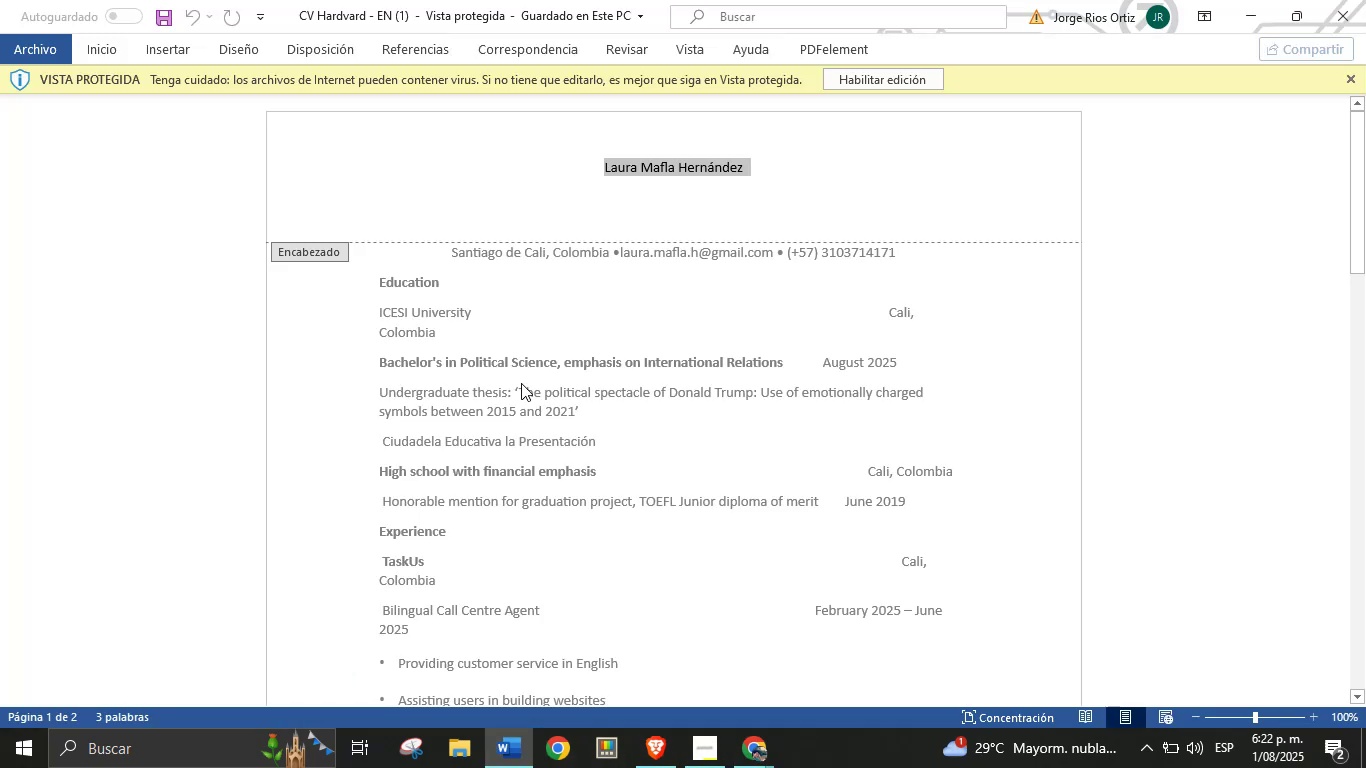 
double_click([521, 383])
 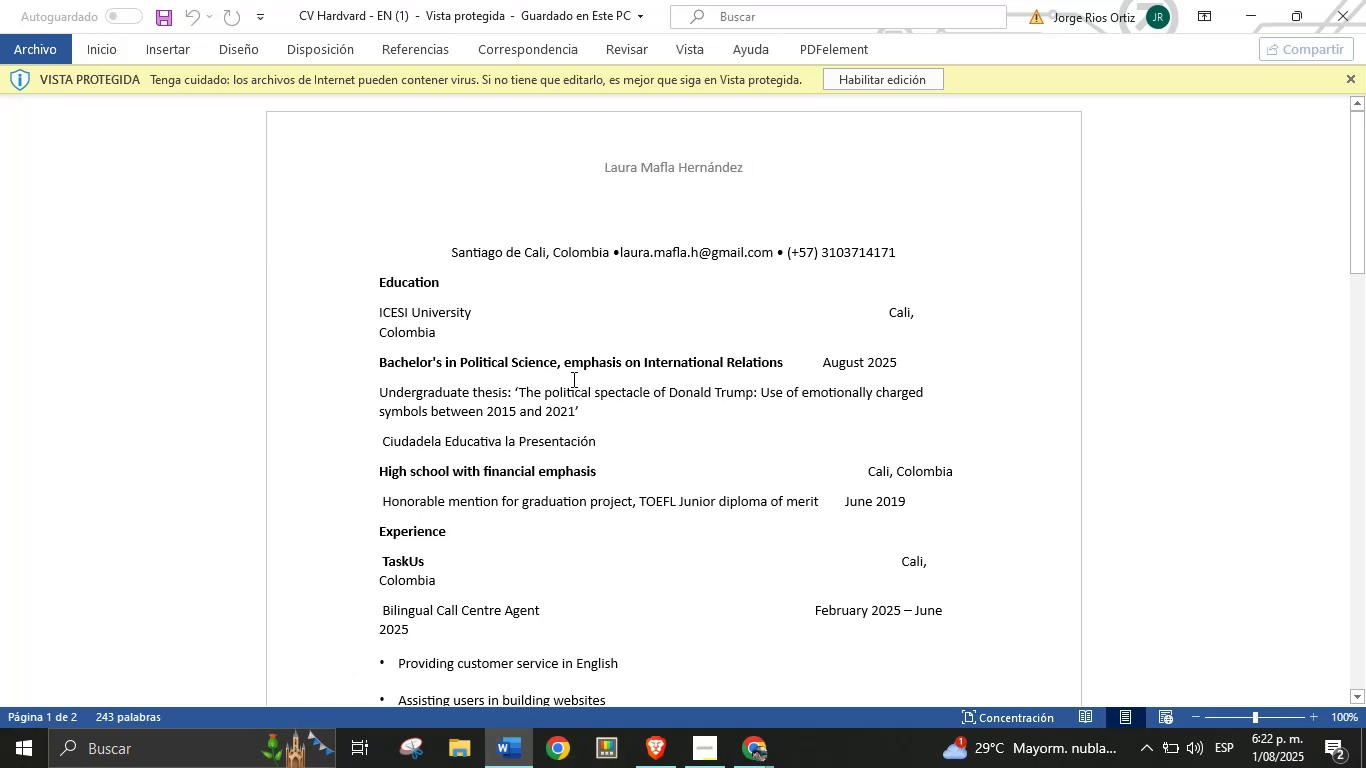 
left_click([585, 372])
 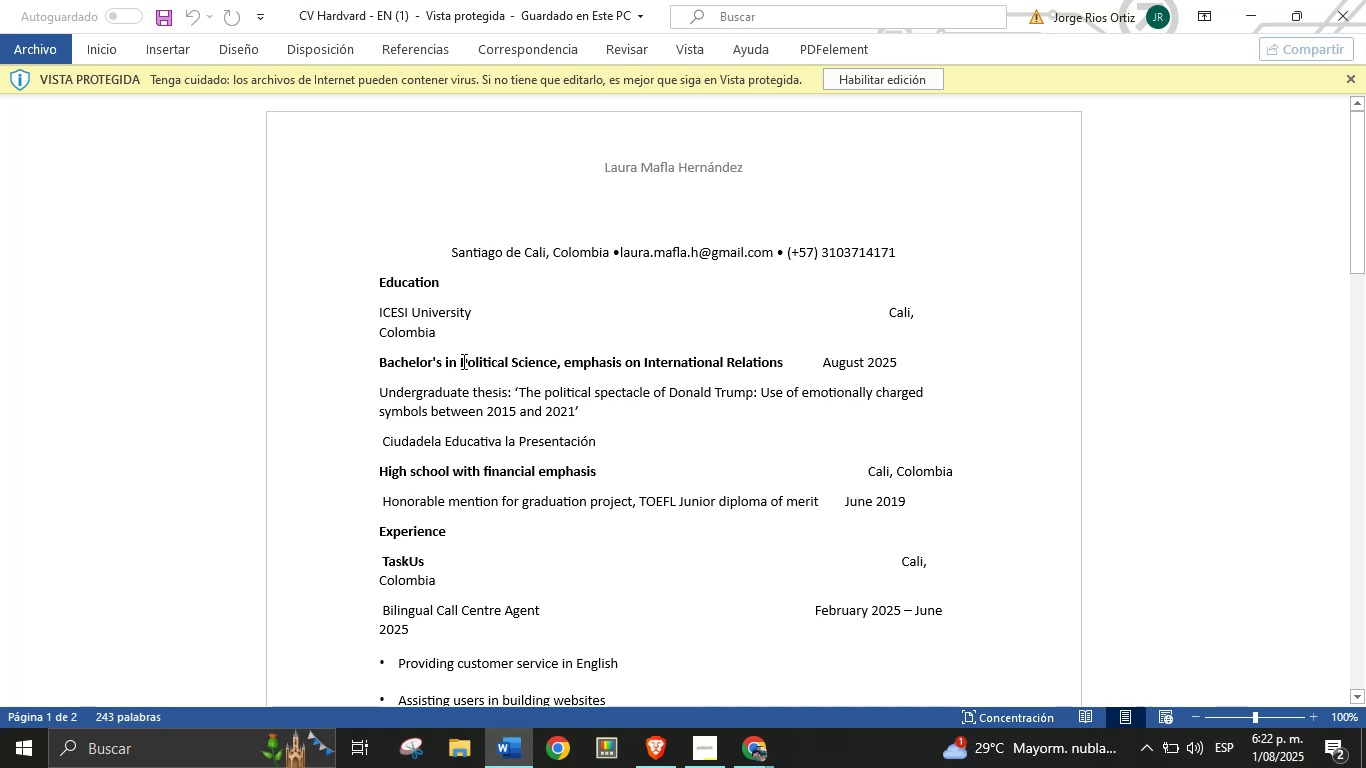 
double_click([462, 362])
 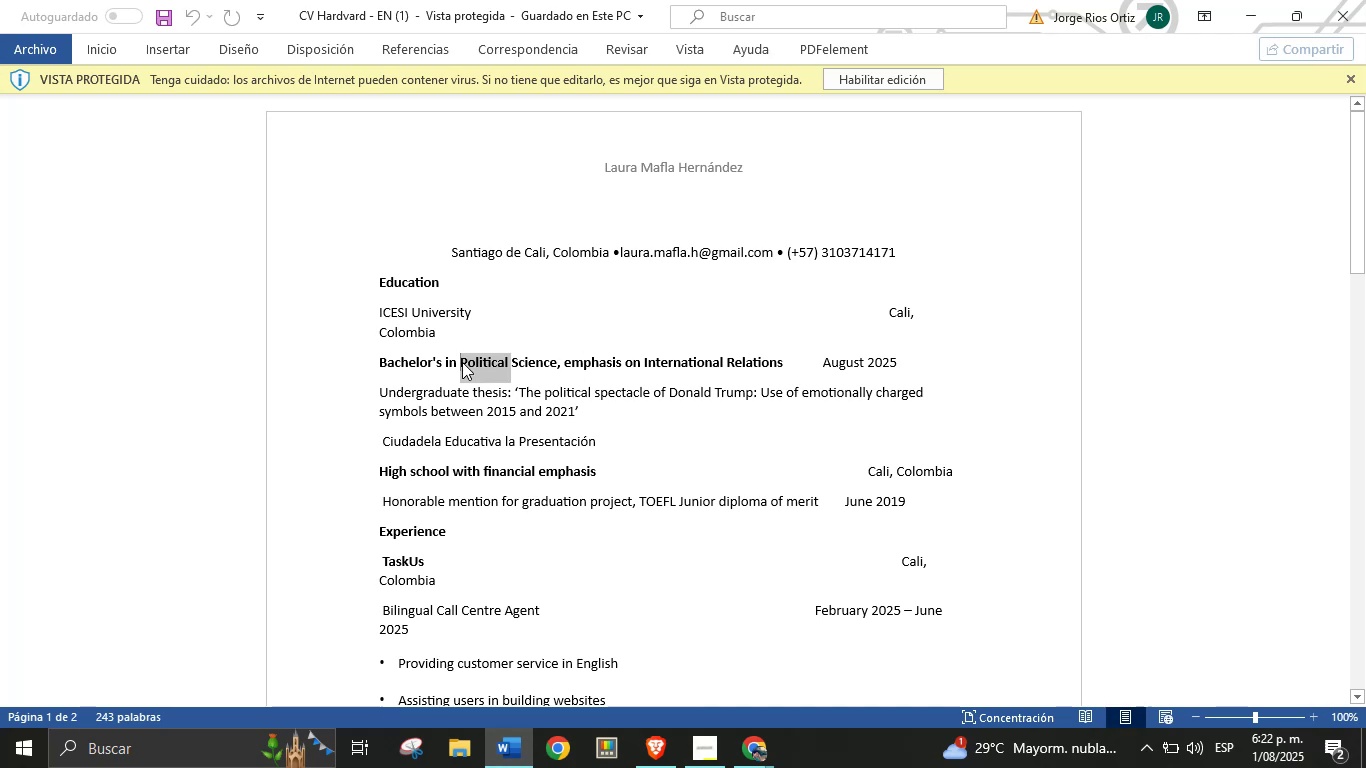 
triple_click([462, 362])
 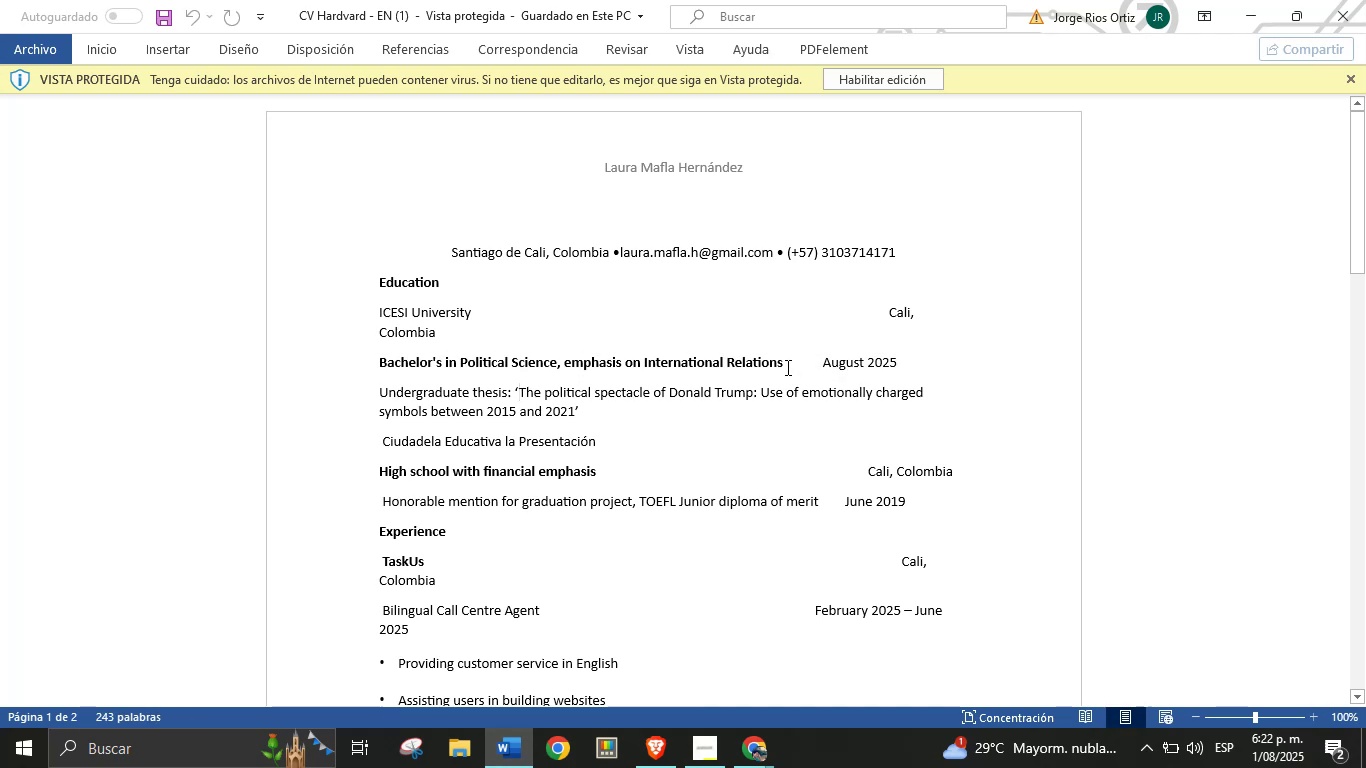 
left_click([778, 361])
 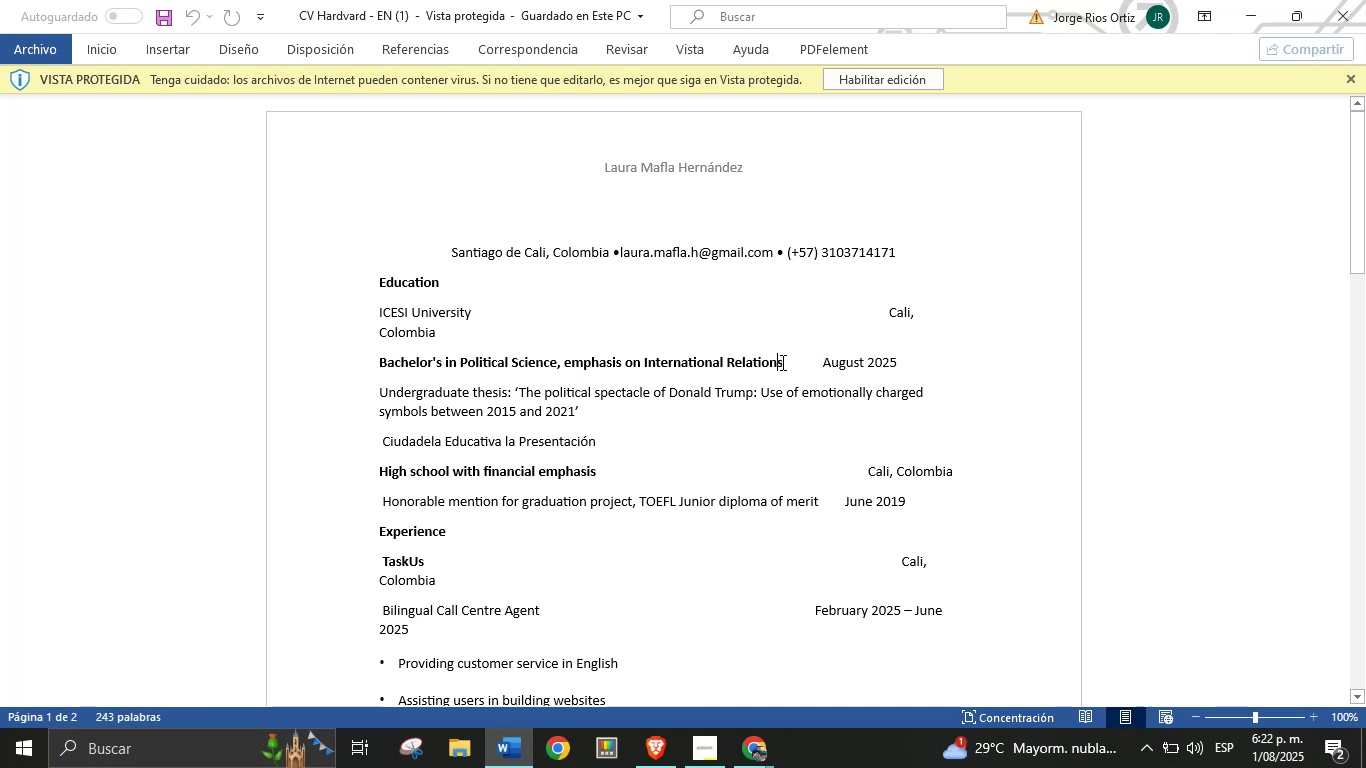 
left_click_drag(start_coordinate=[782, 362], to_coordinate=[386, 355])
 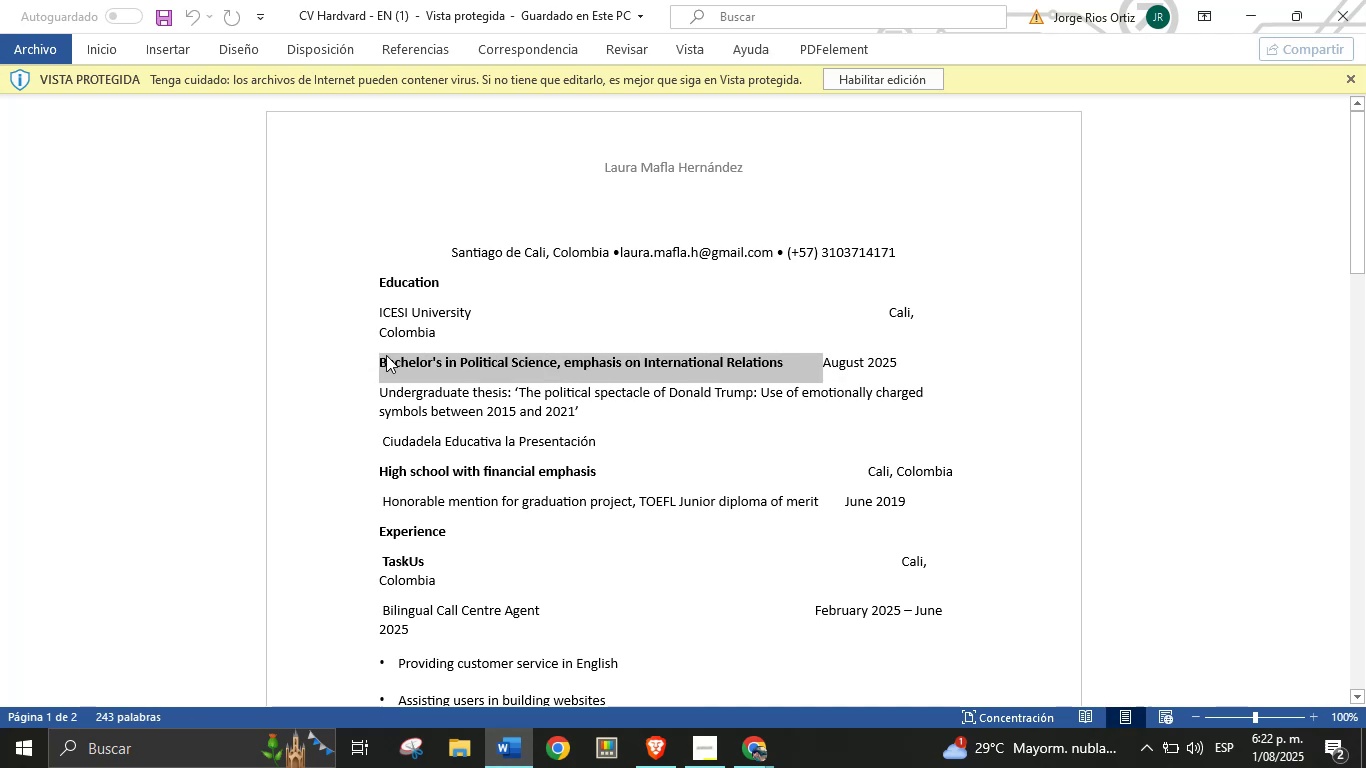 
key(Control+C)
 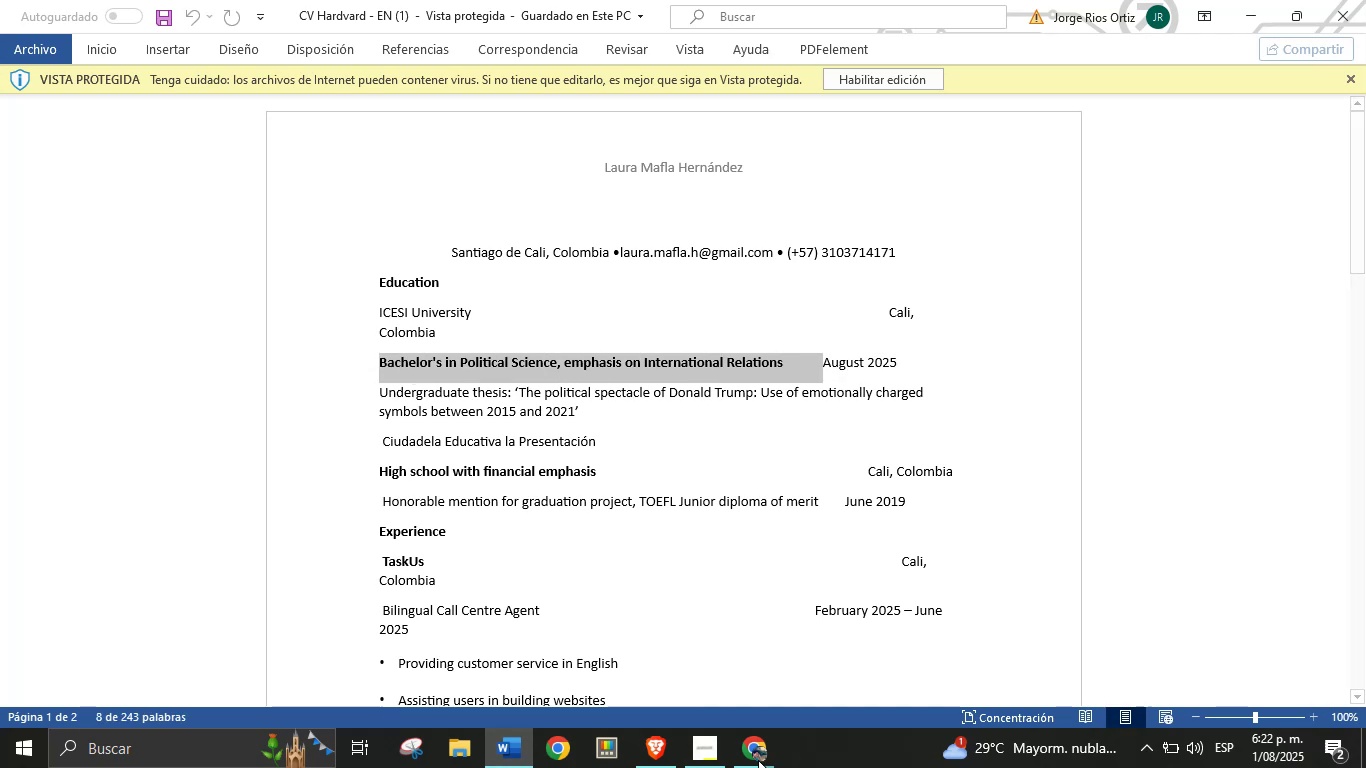 
left_click([748, 753])
 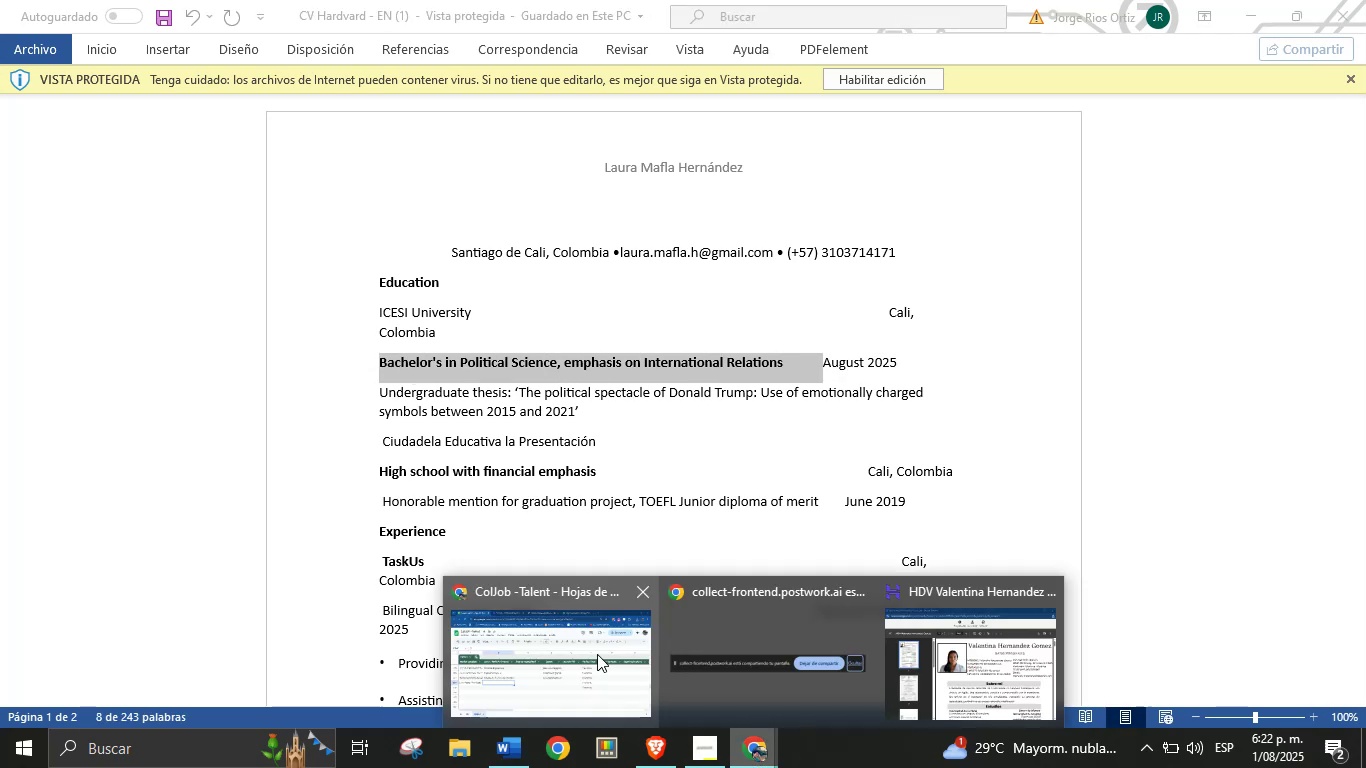 
left_click([597, 654])
 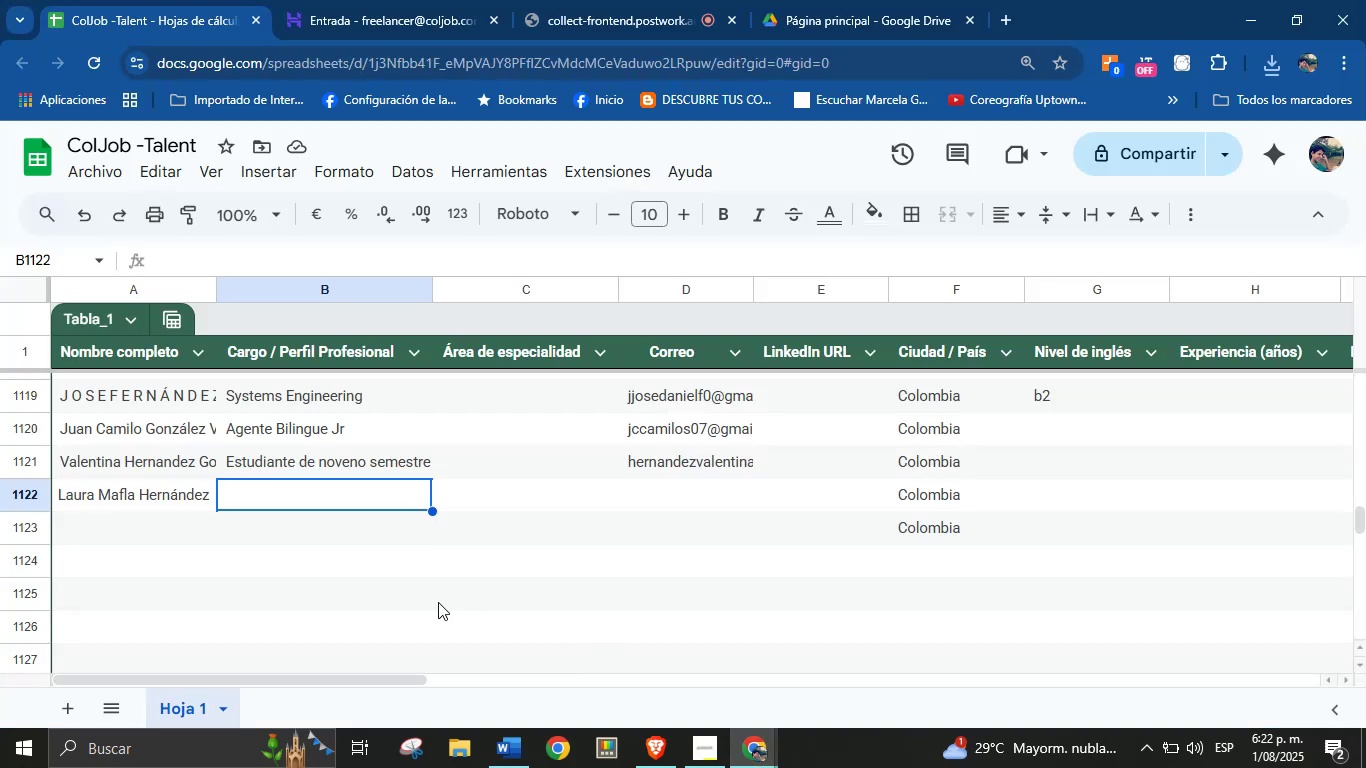 
key(Control+V)
 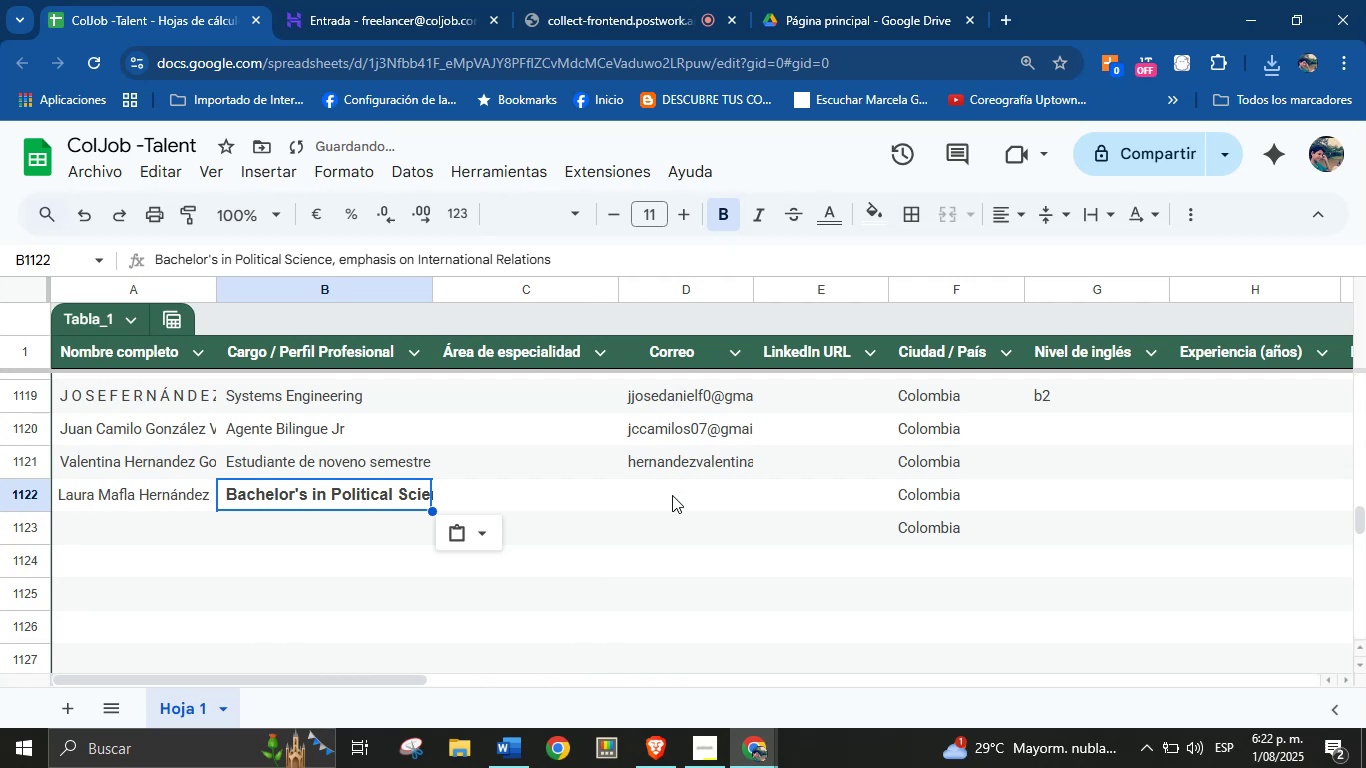 
left_click([673, 495])
 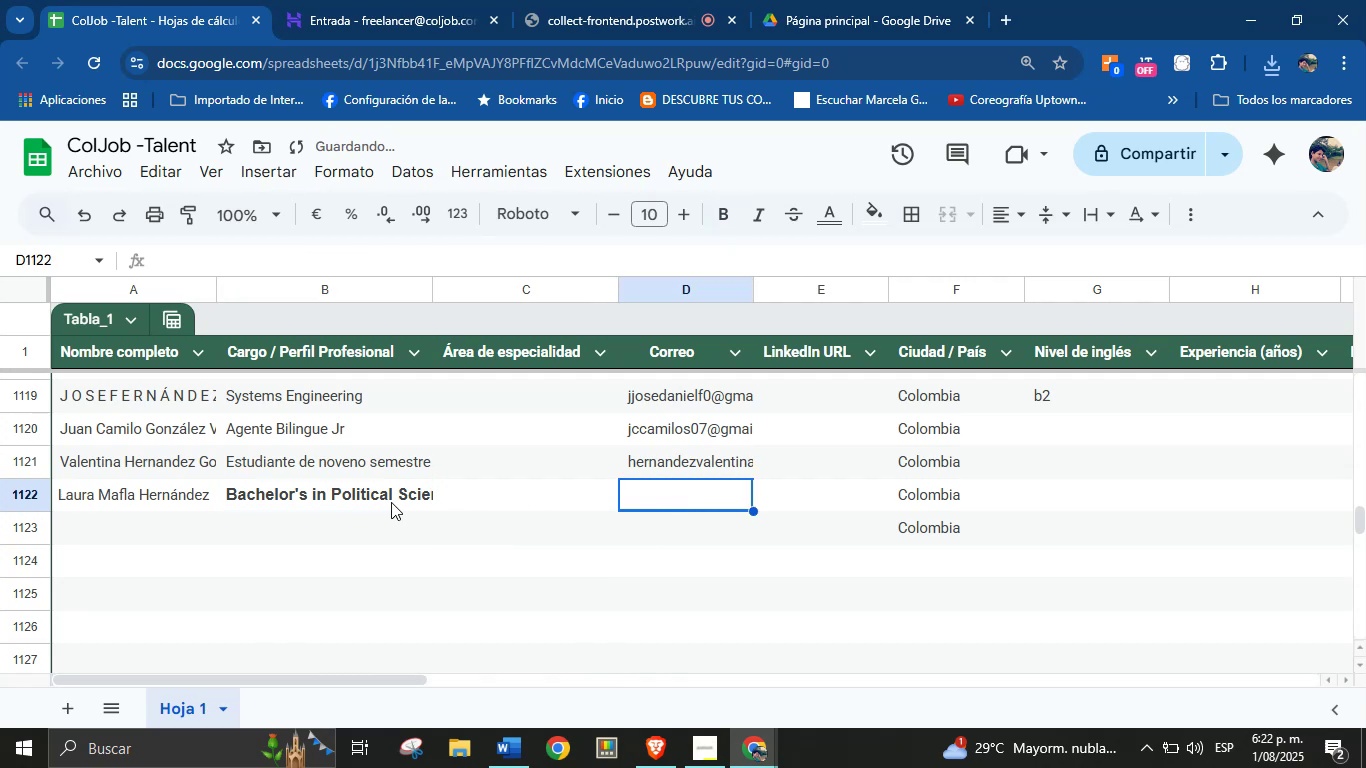 
key(Control+Z)
 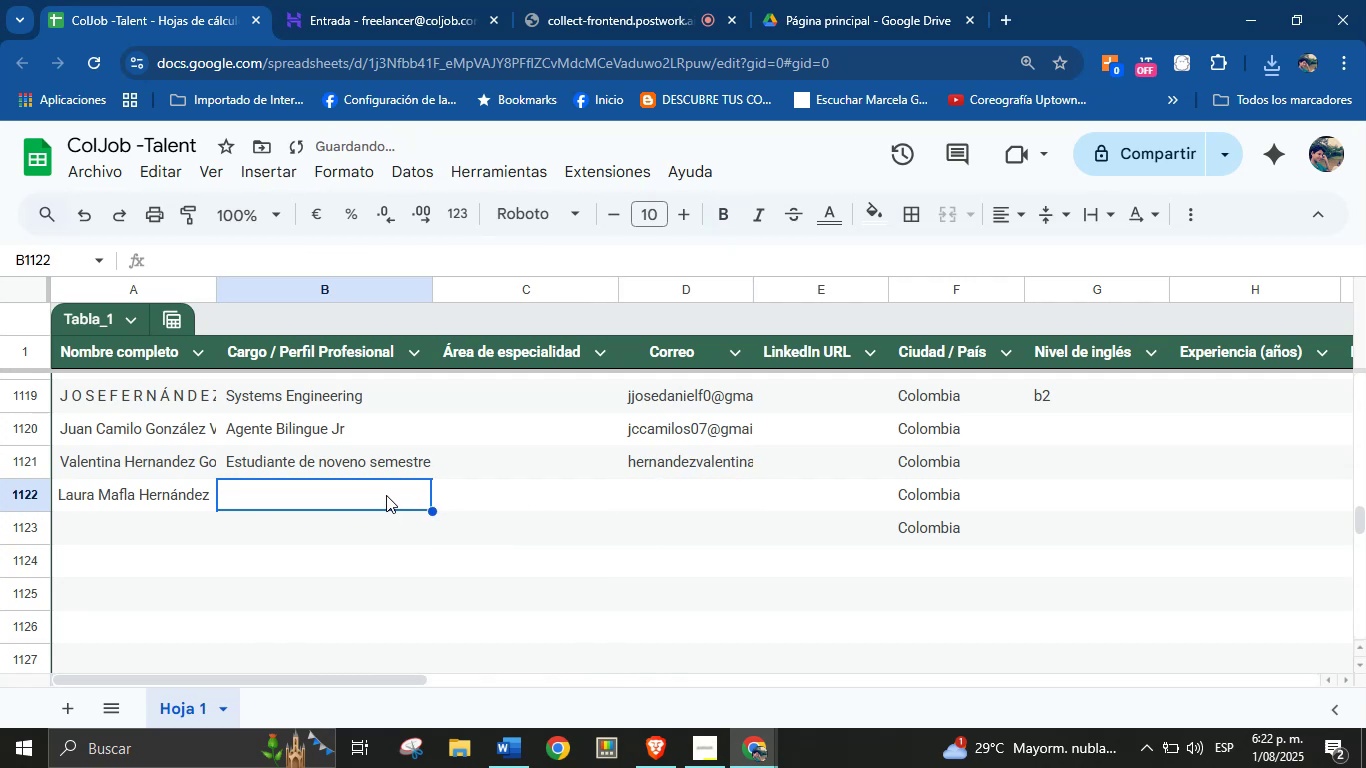 
key(Control+V)
 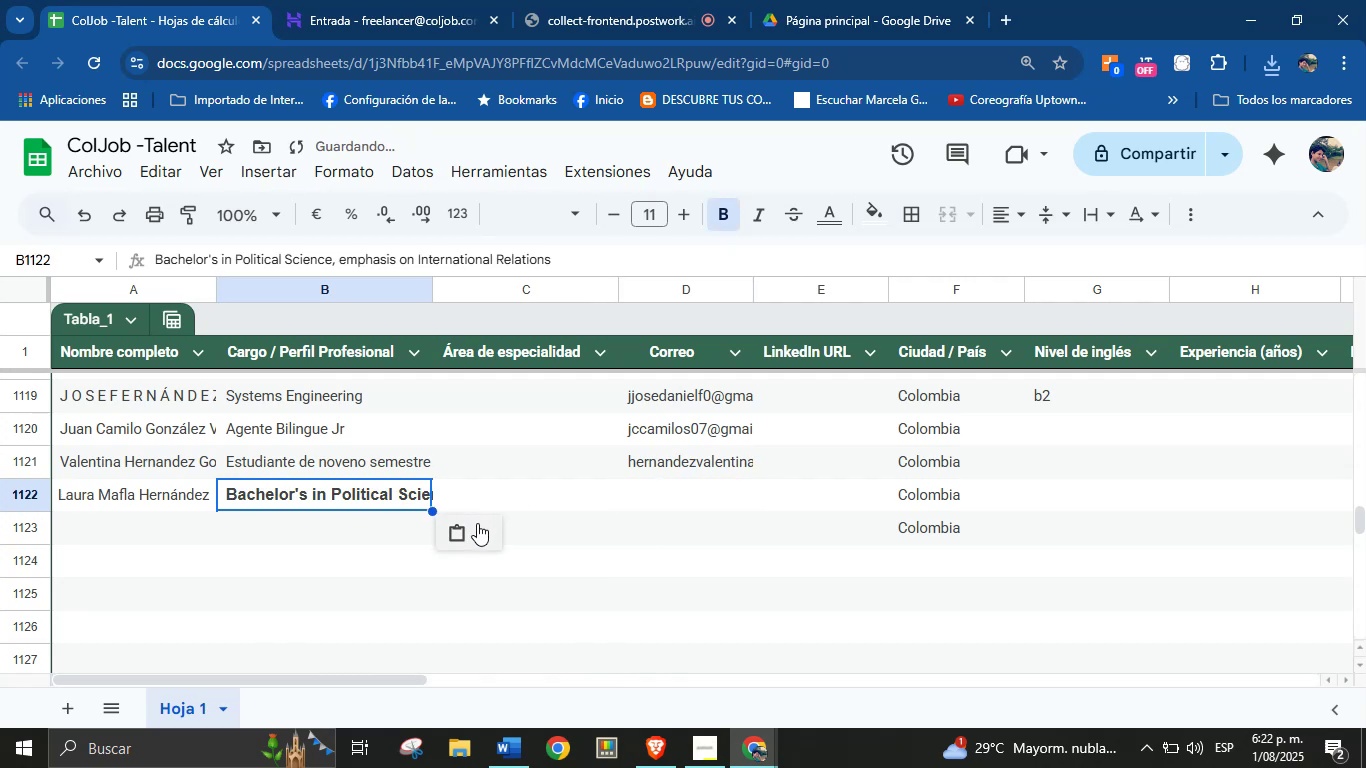 
left_click([480, 527])
 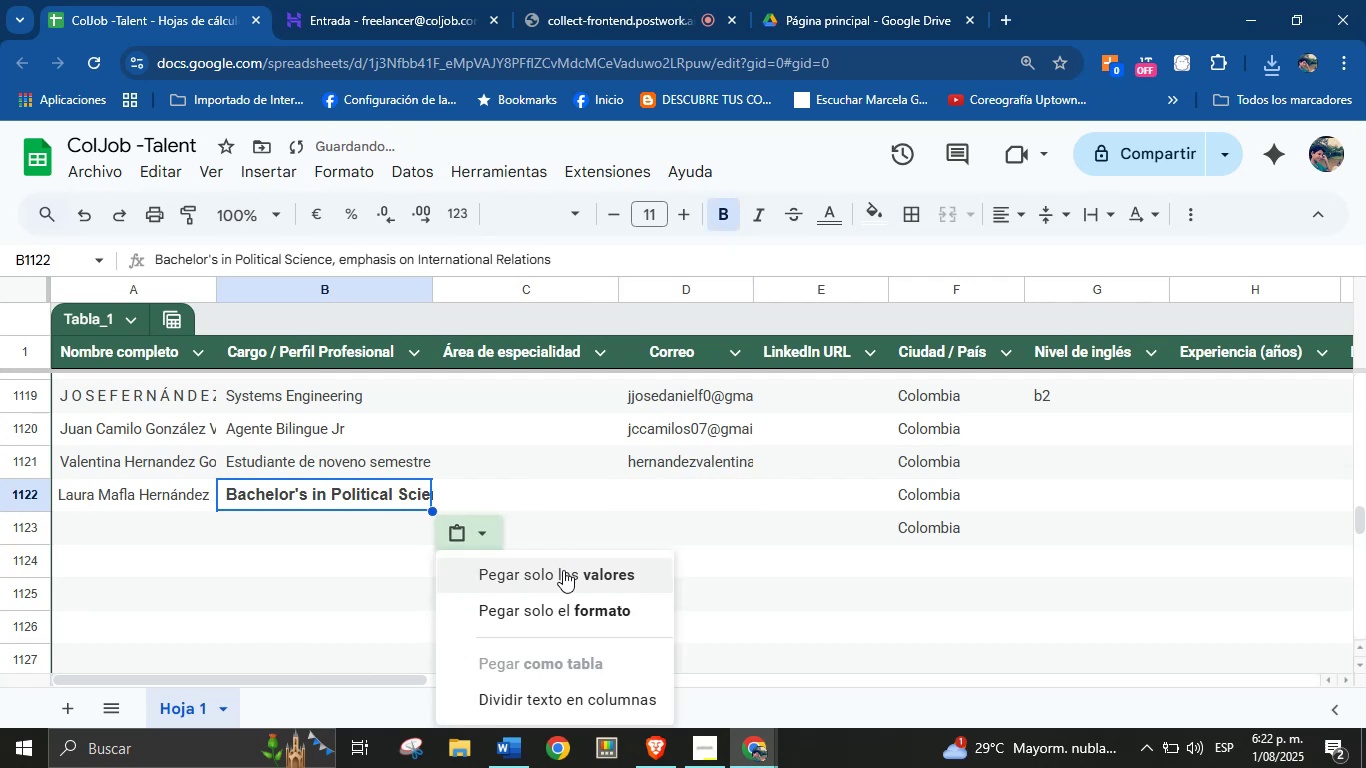 
left_click([563, 570])
 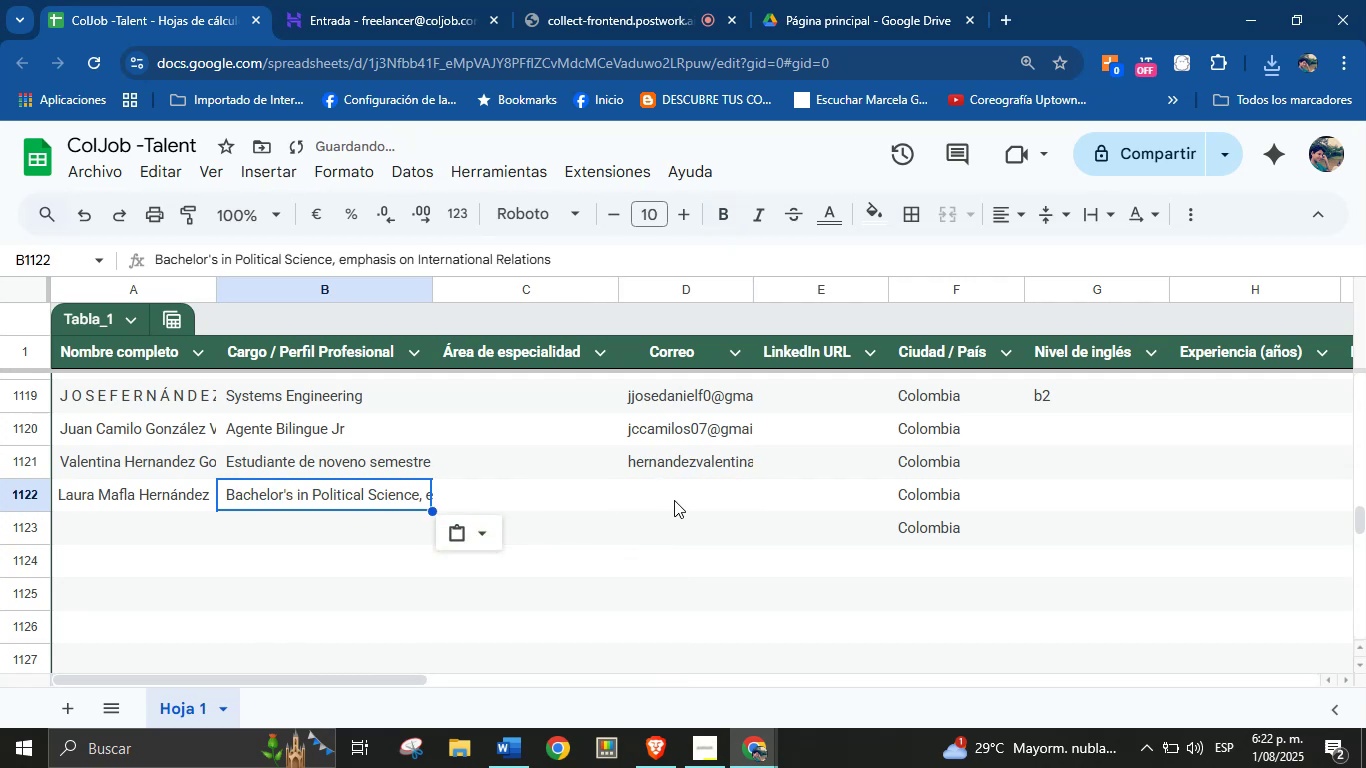 
left_click([675, 497])
 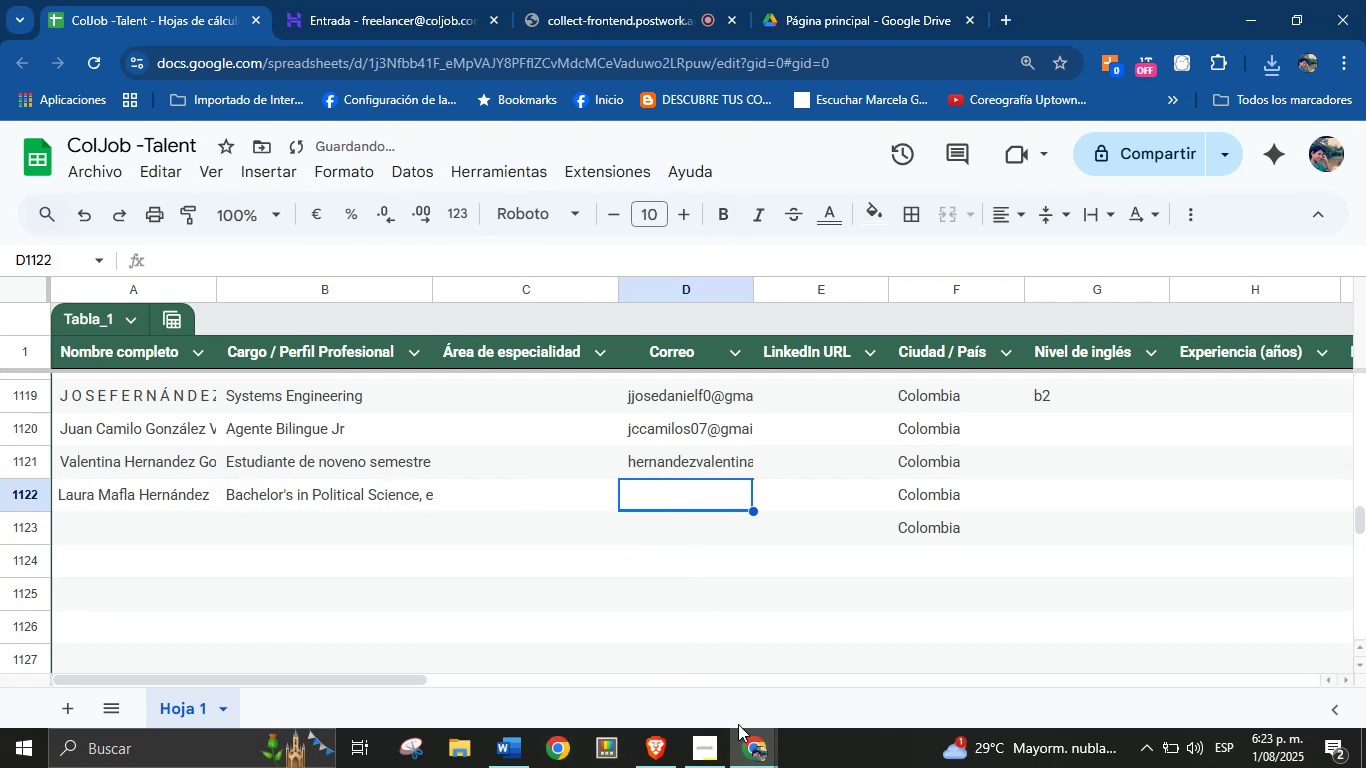 
left_click([752, 747])
 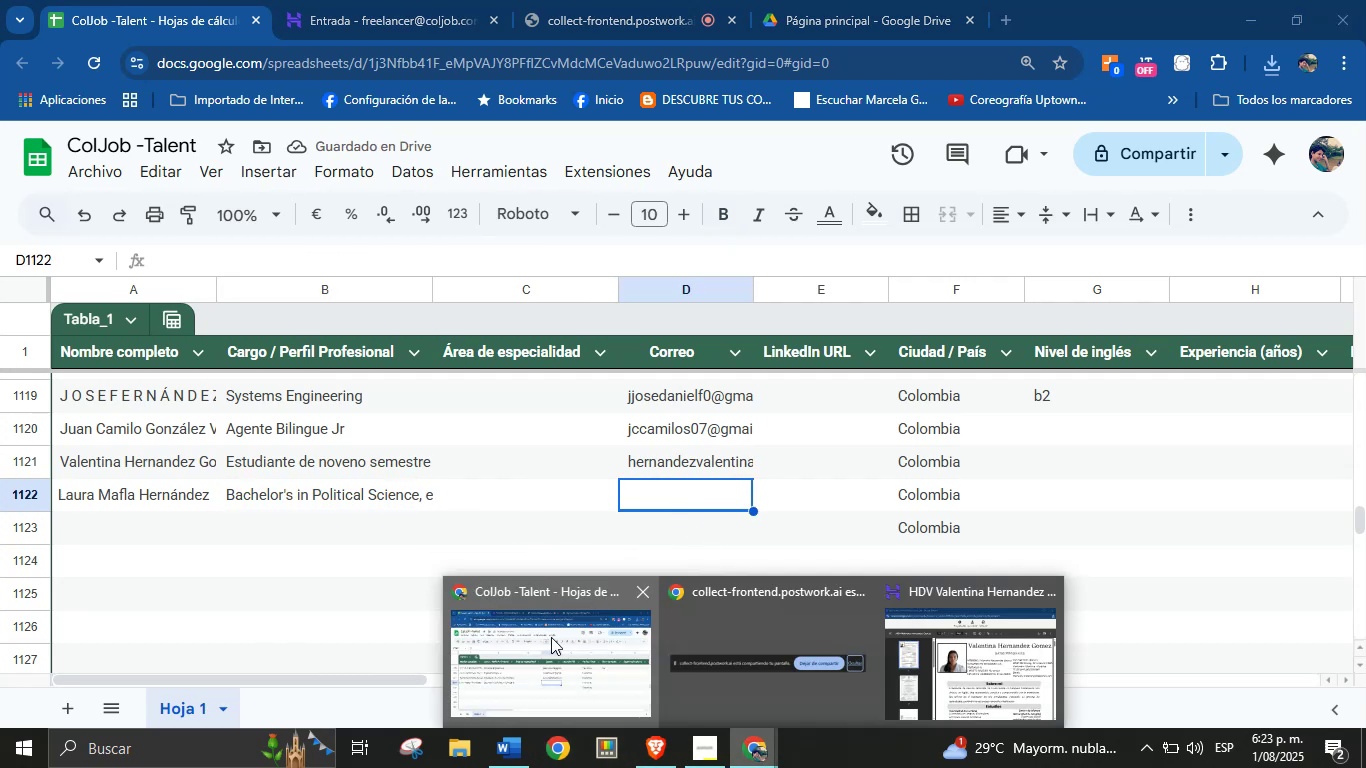 
left_click([551, 637])
 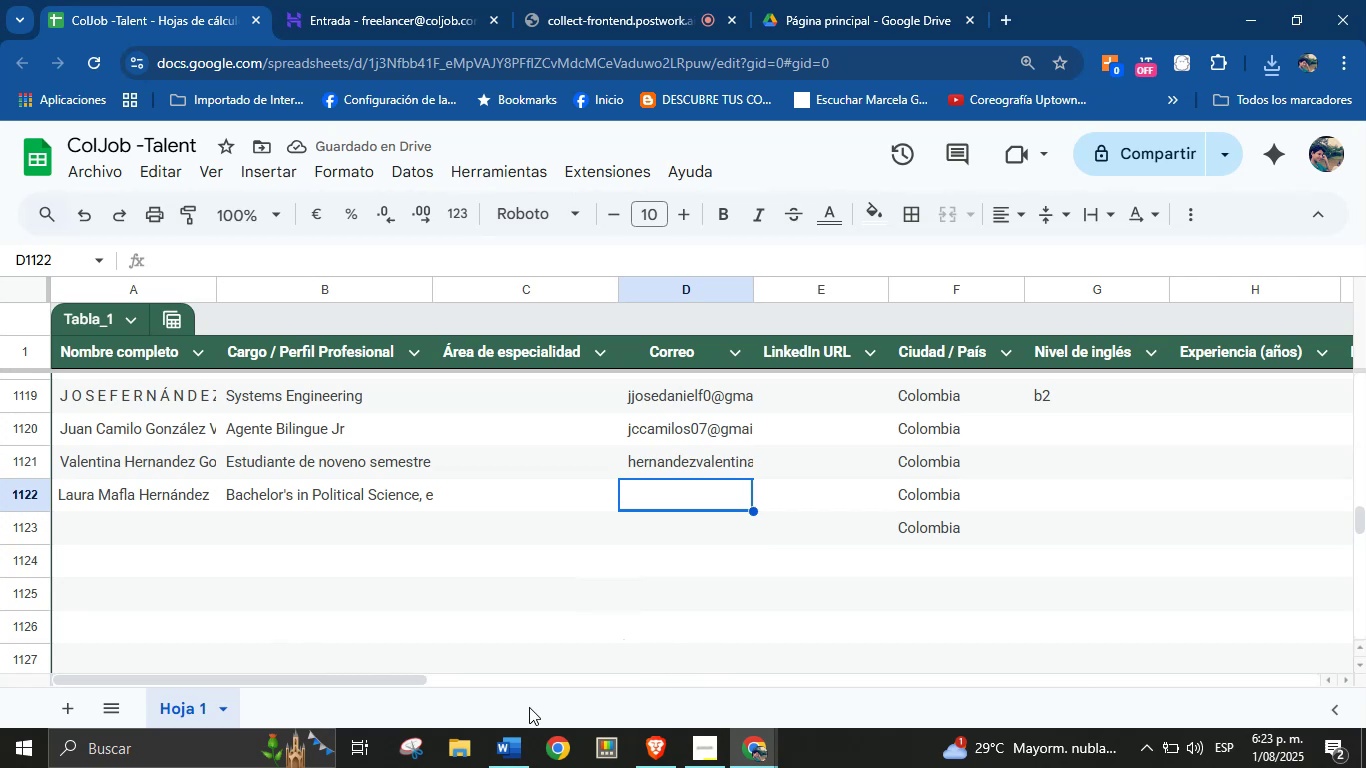 
left_click([526, 744])
 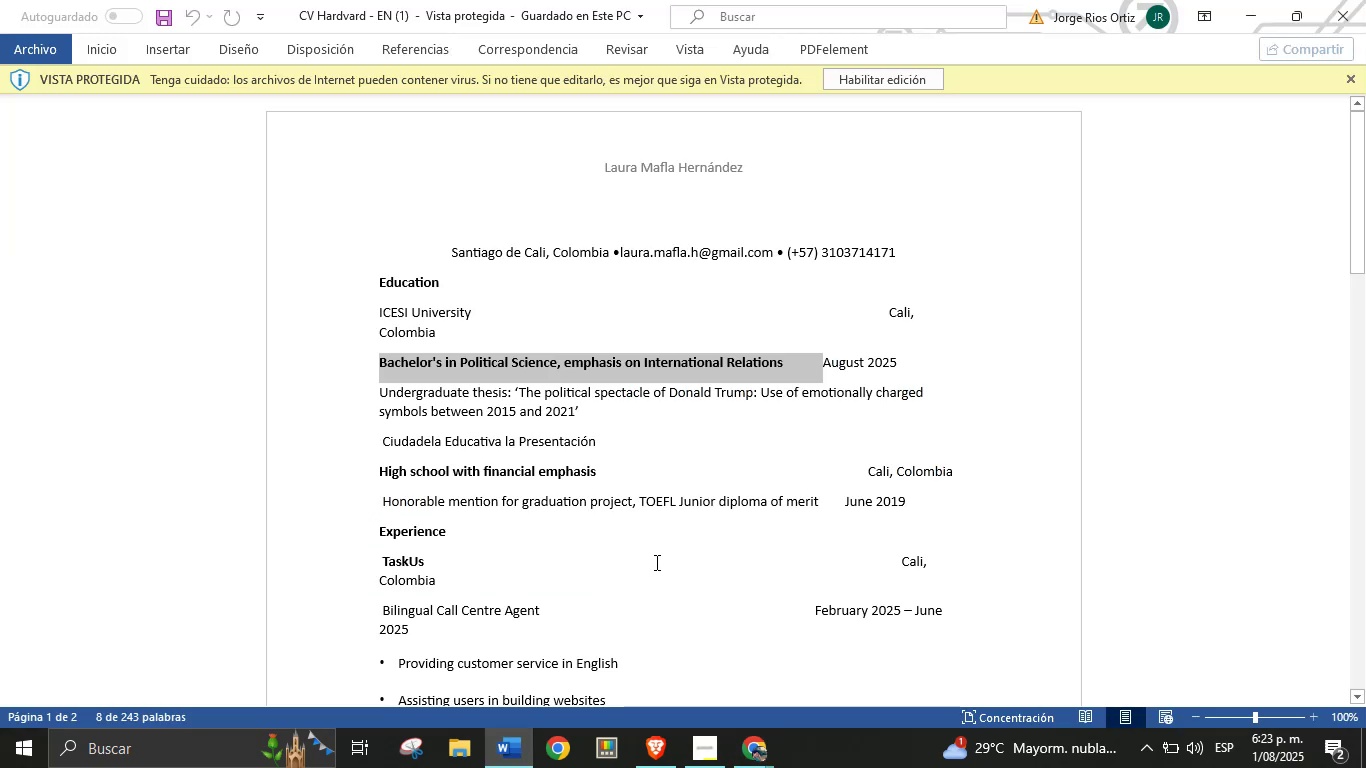 
left_click([661, 553])
 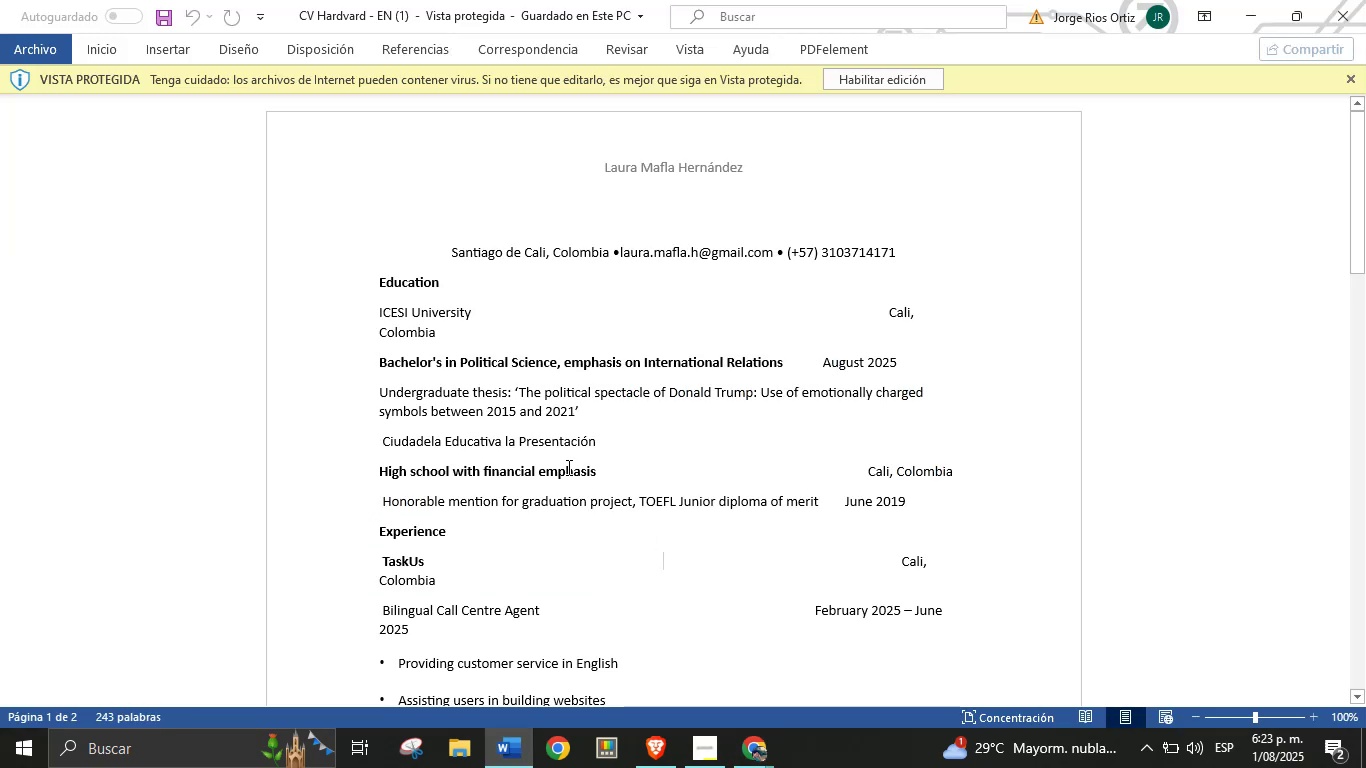 
left_click([567, 468])
 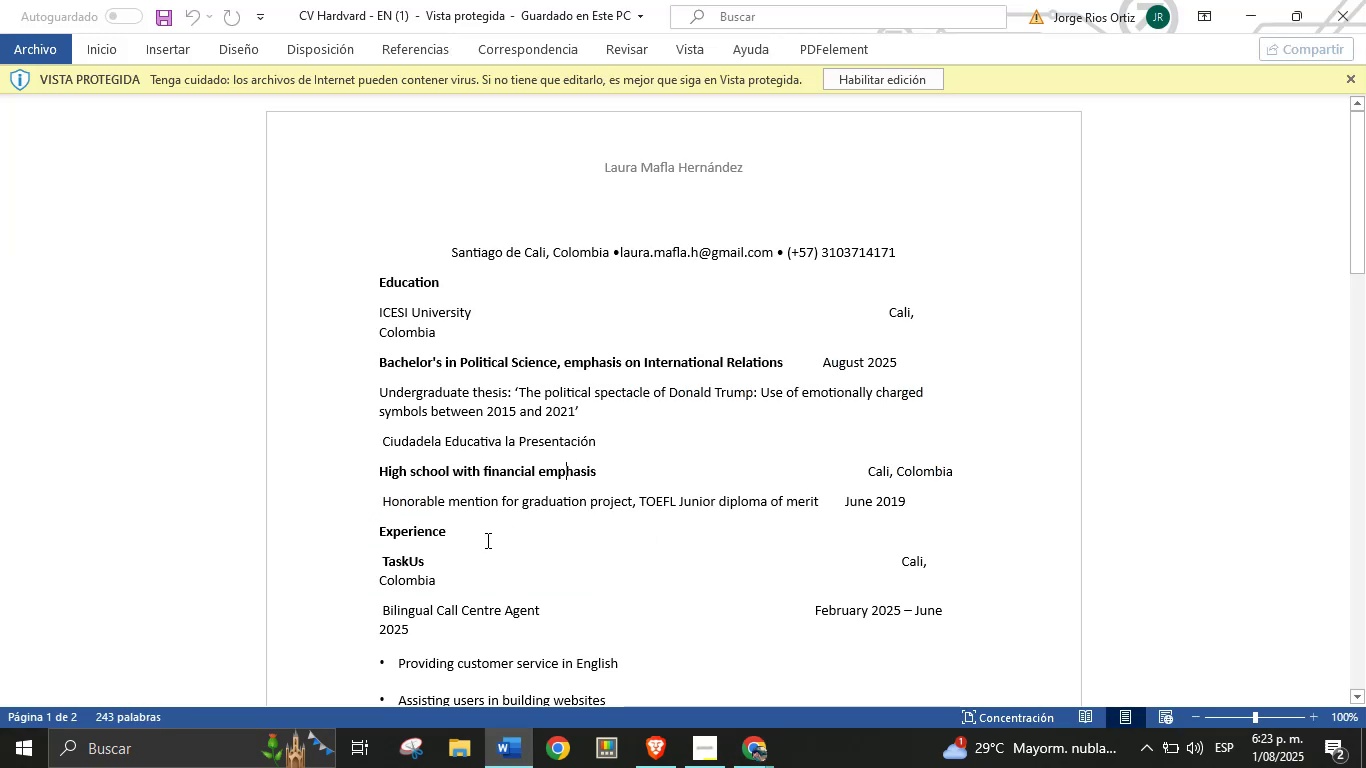 
scroll: coordinate [471, 545], scroll_direction: down, amount: 2.0
 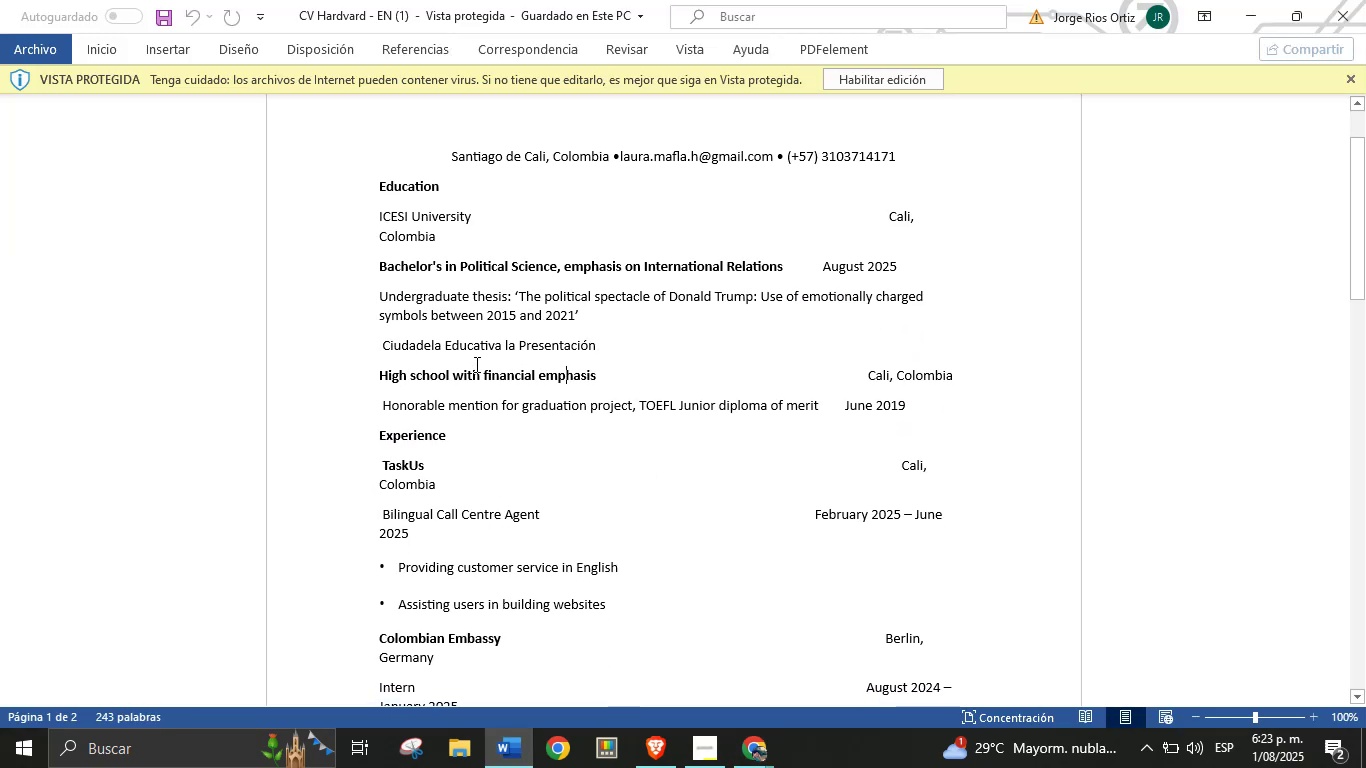 
scroll: coordinate [531, 420], scroll_direction: up, amount: 7.0
 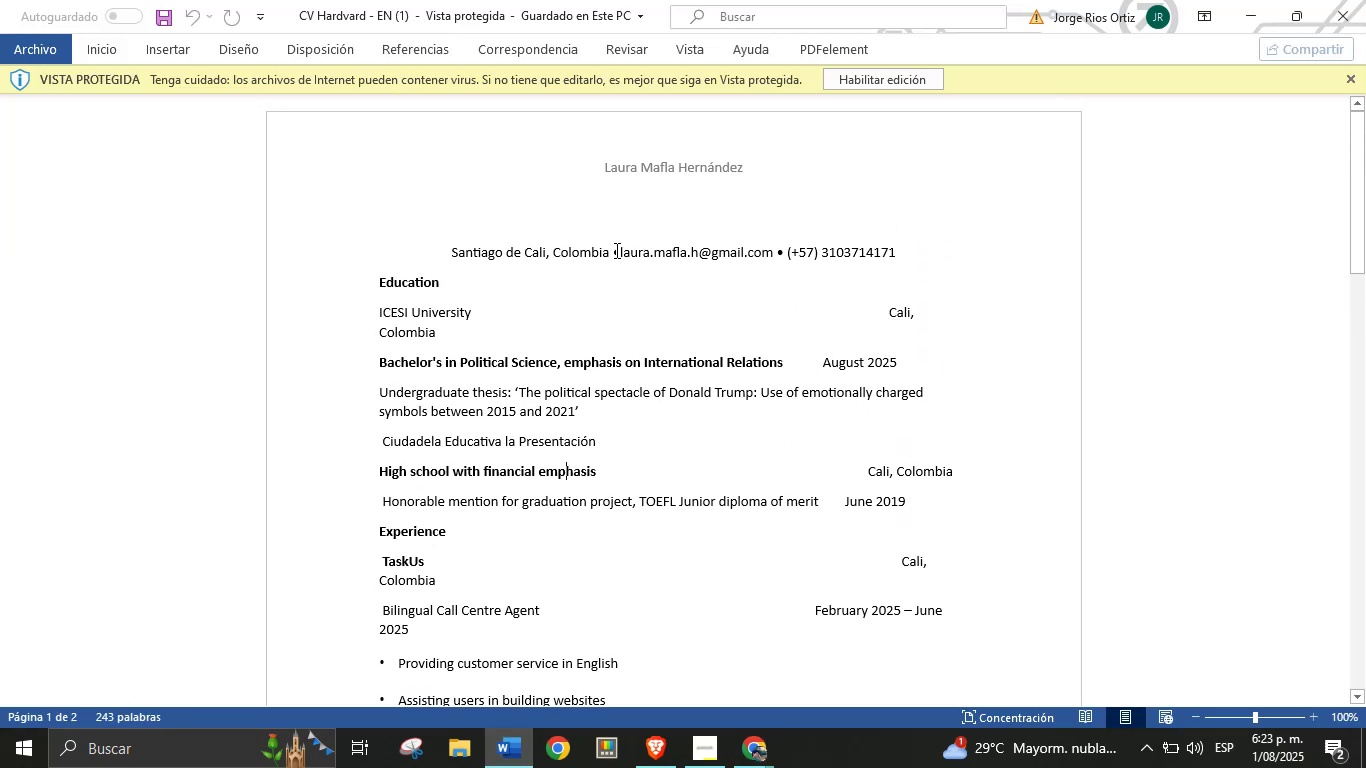 
left_click_drag(start_coordinate=[621, 250], to_coordinate=[770, 249])
 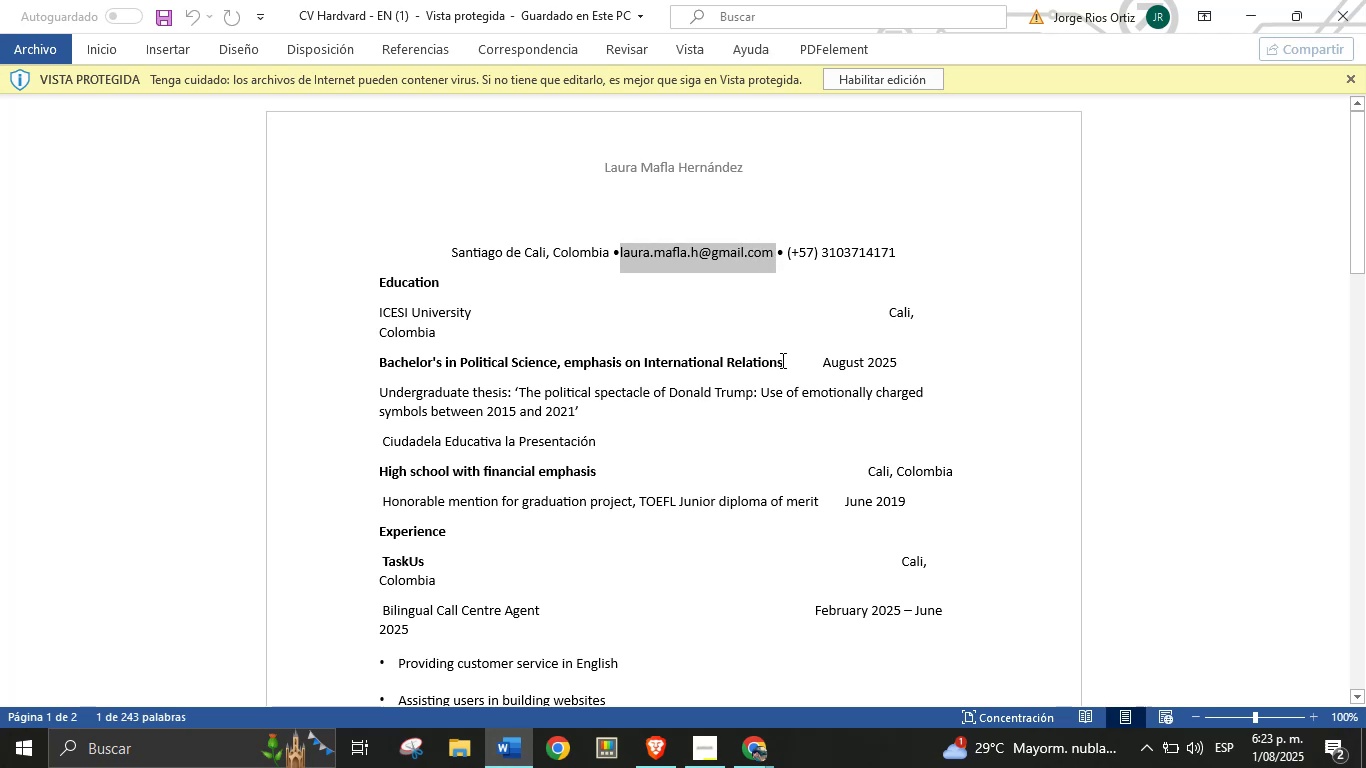 
key(Control+C)
 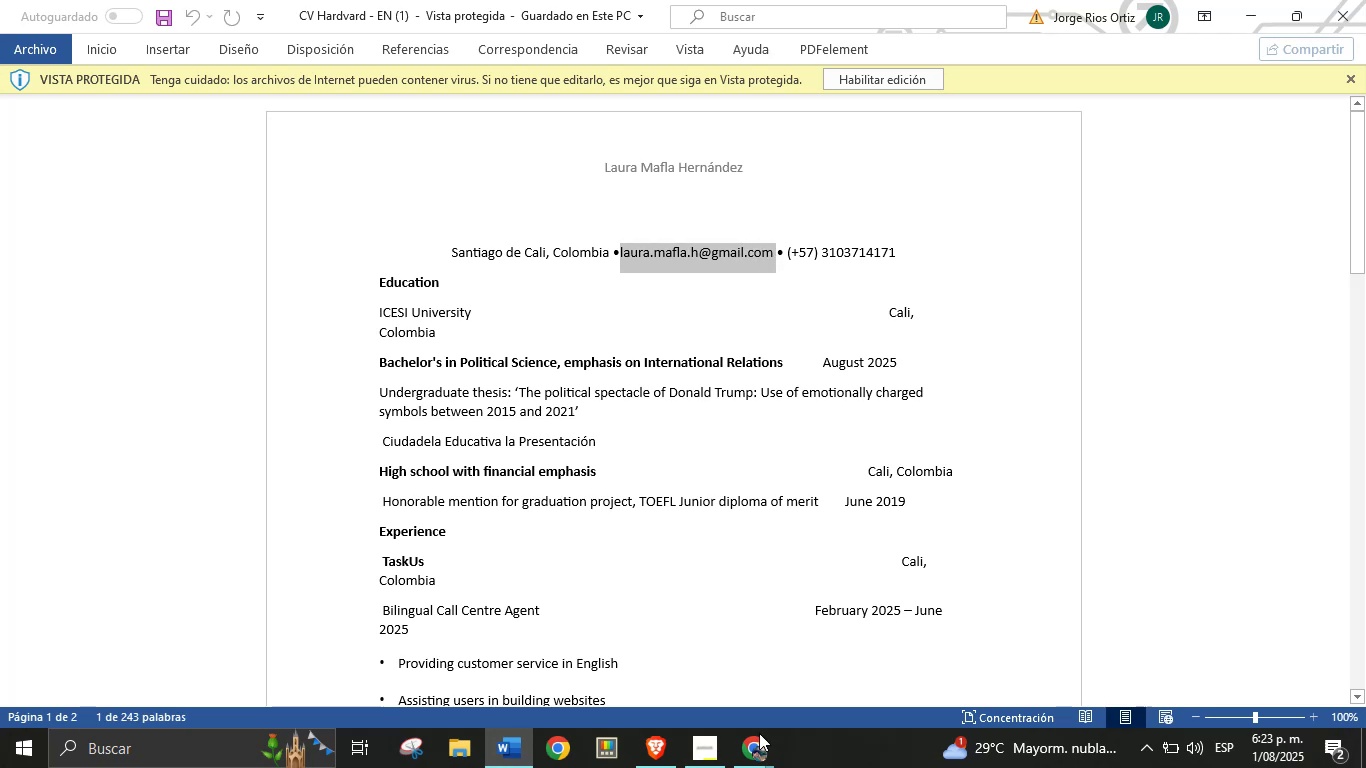 
left_click([763, 745])
 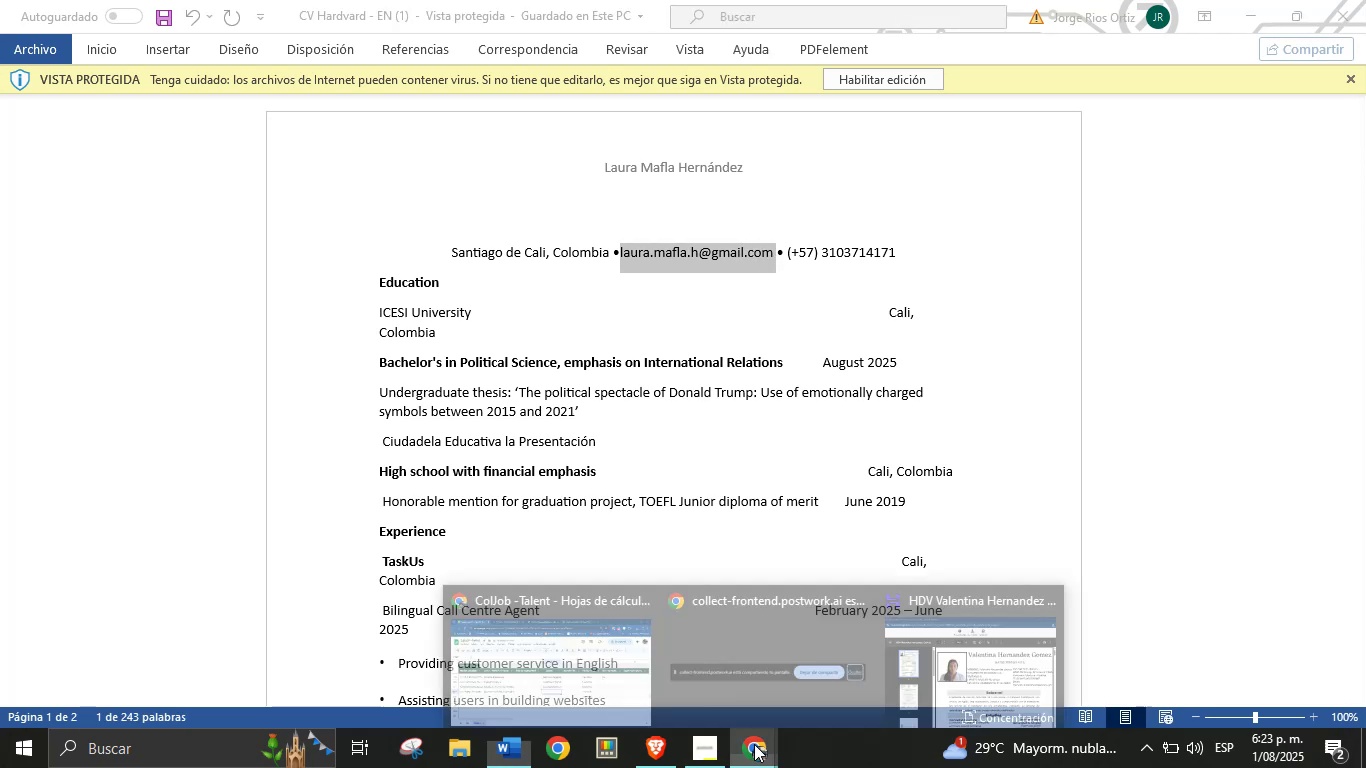 
left_click([584, 681])
 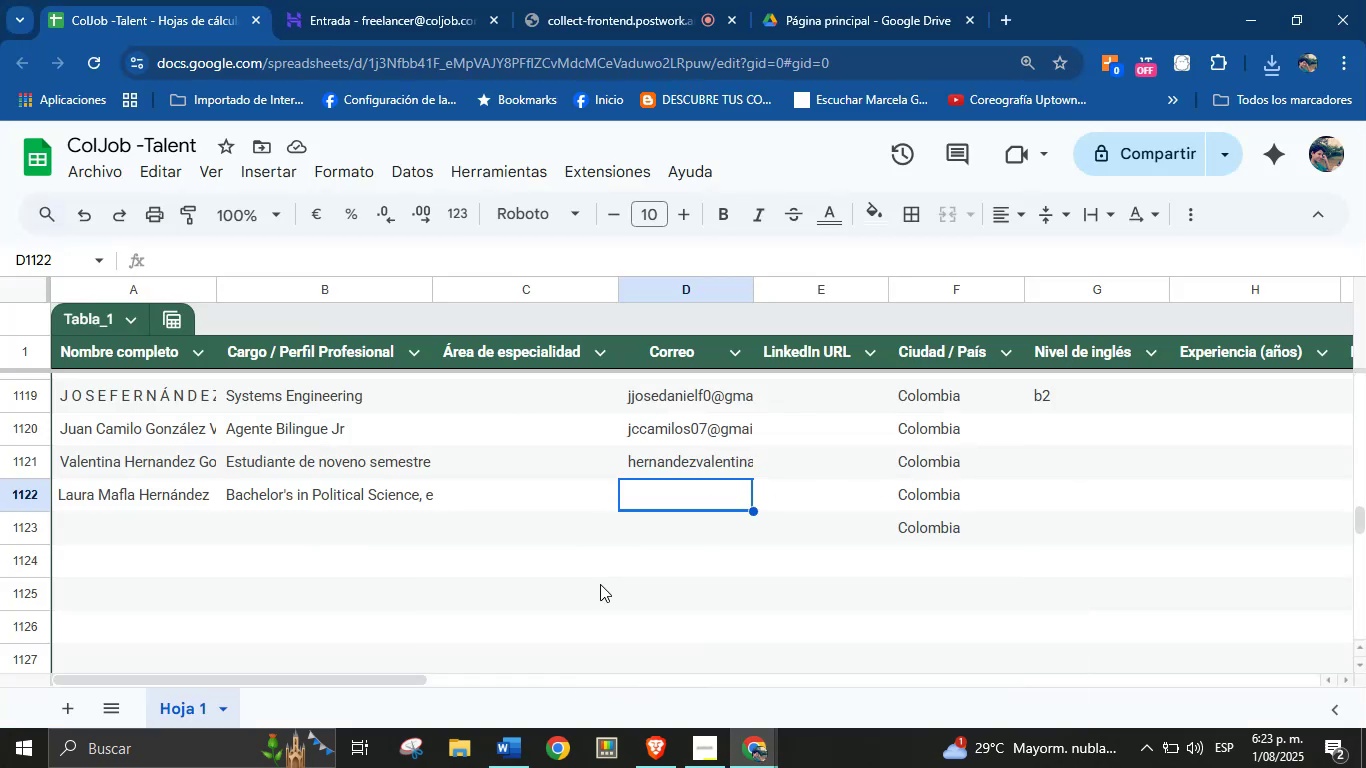 
key(Control+V)
 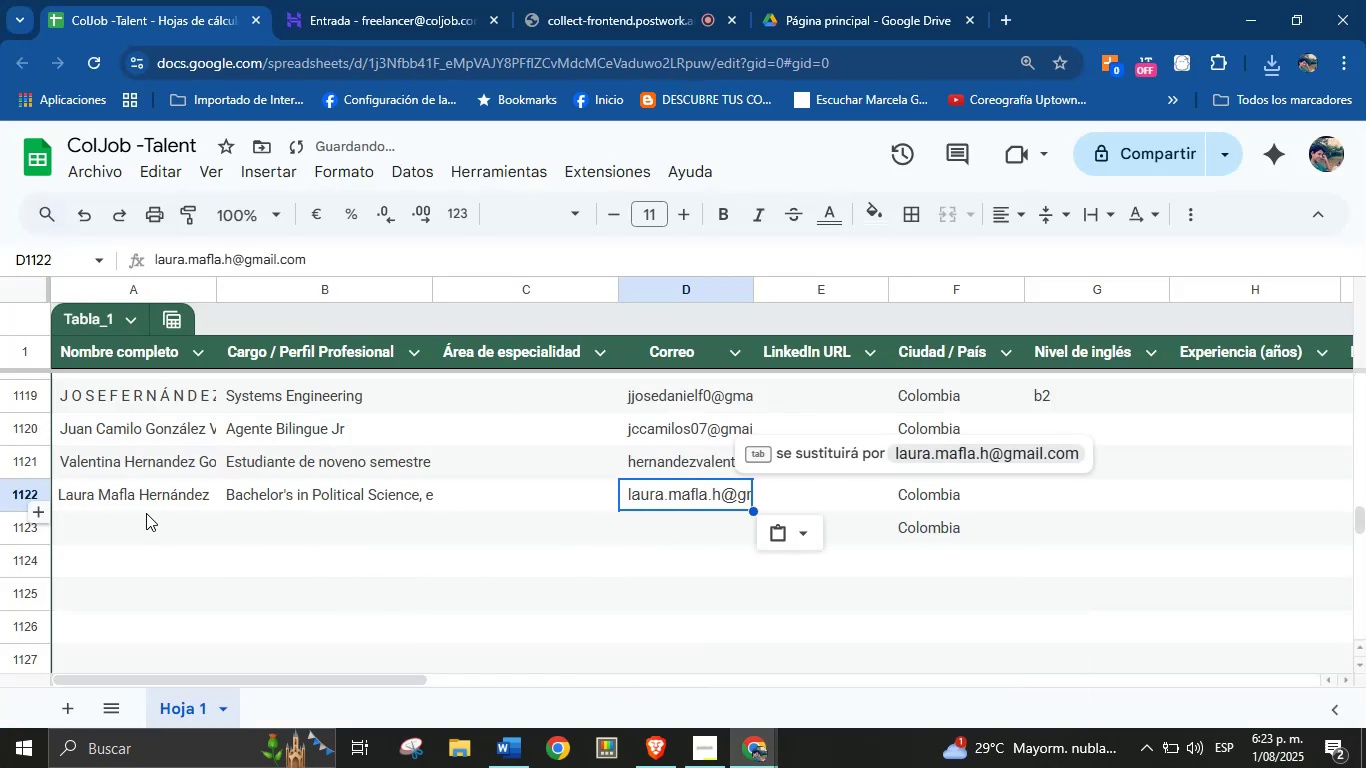 
left_click([132, 538])
 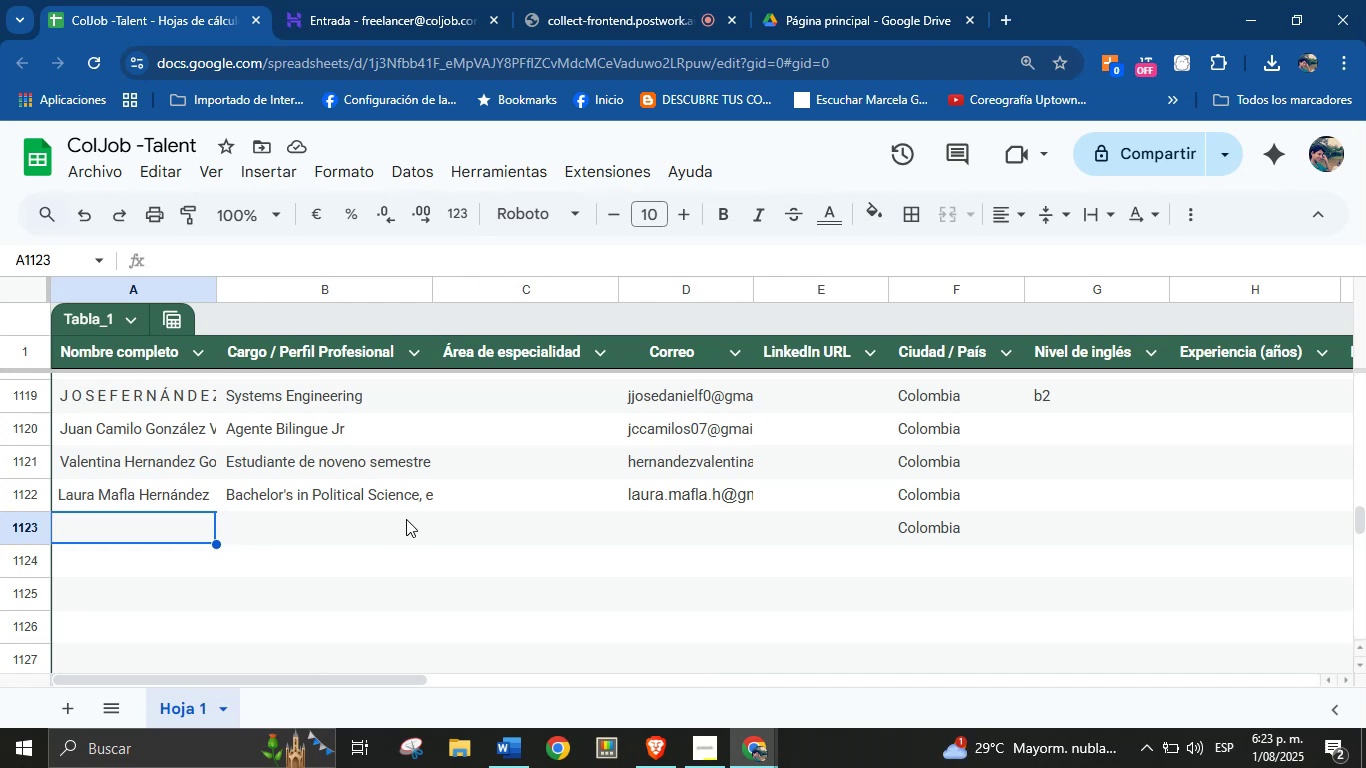 
wait(34.77)
 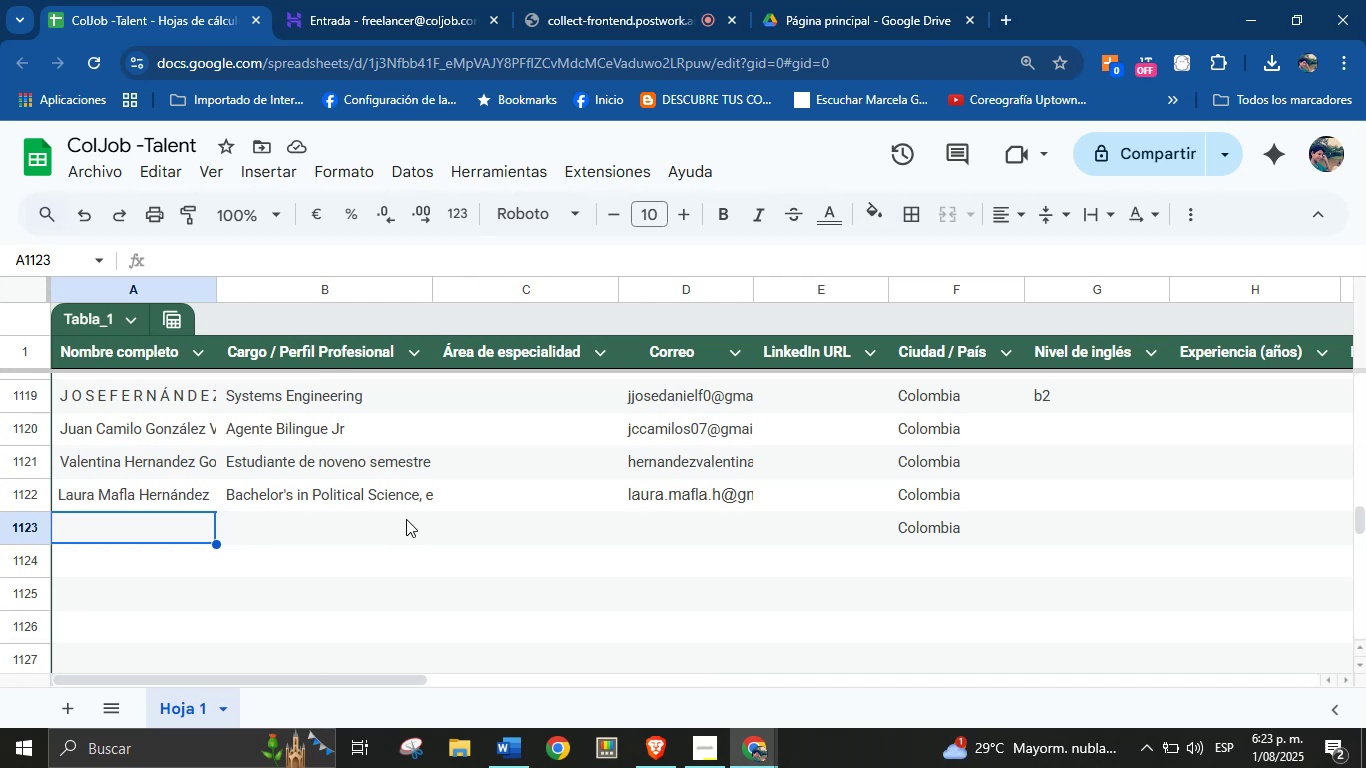 
left_click([373, 0])
 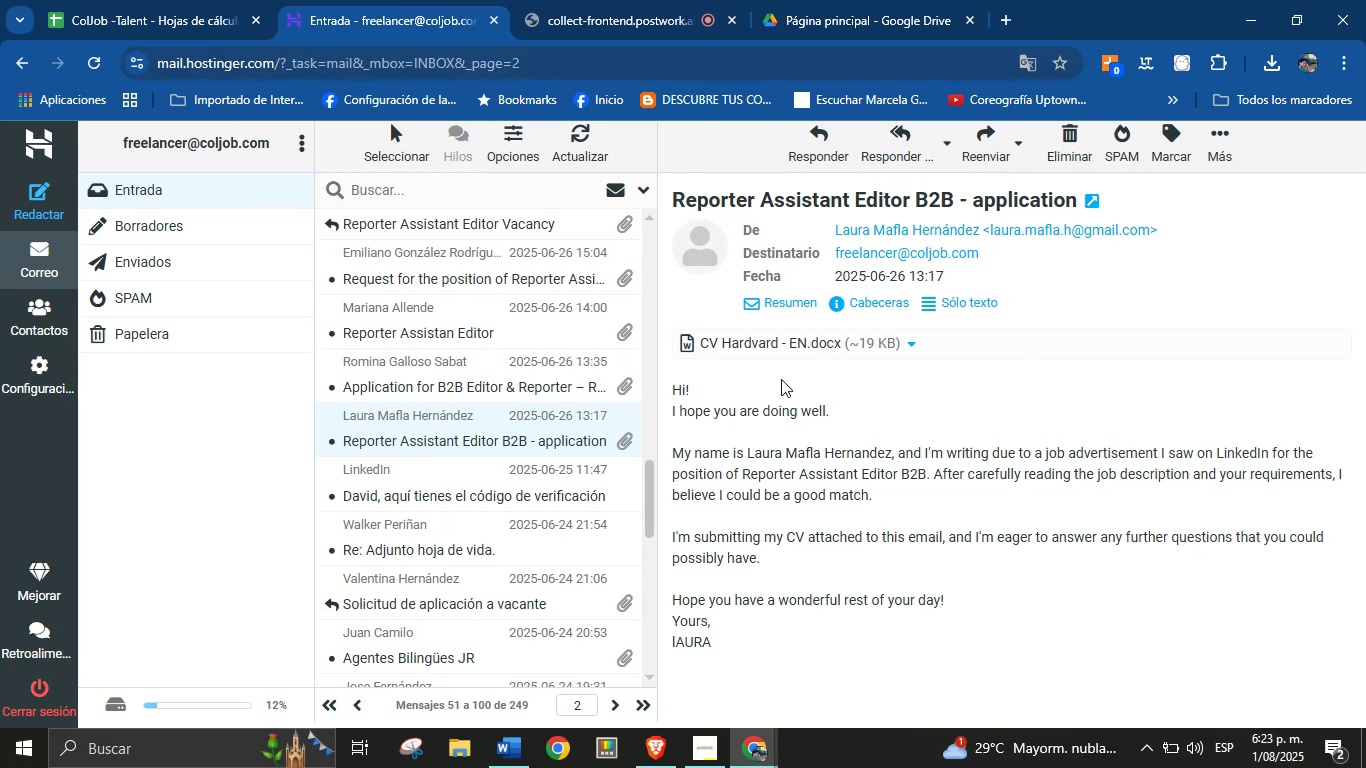 
left_click([187, 0])
 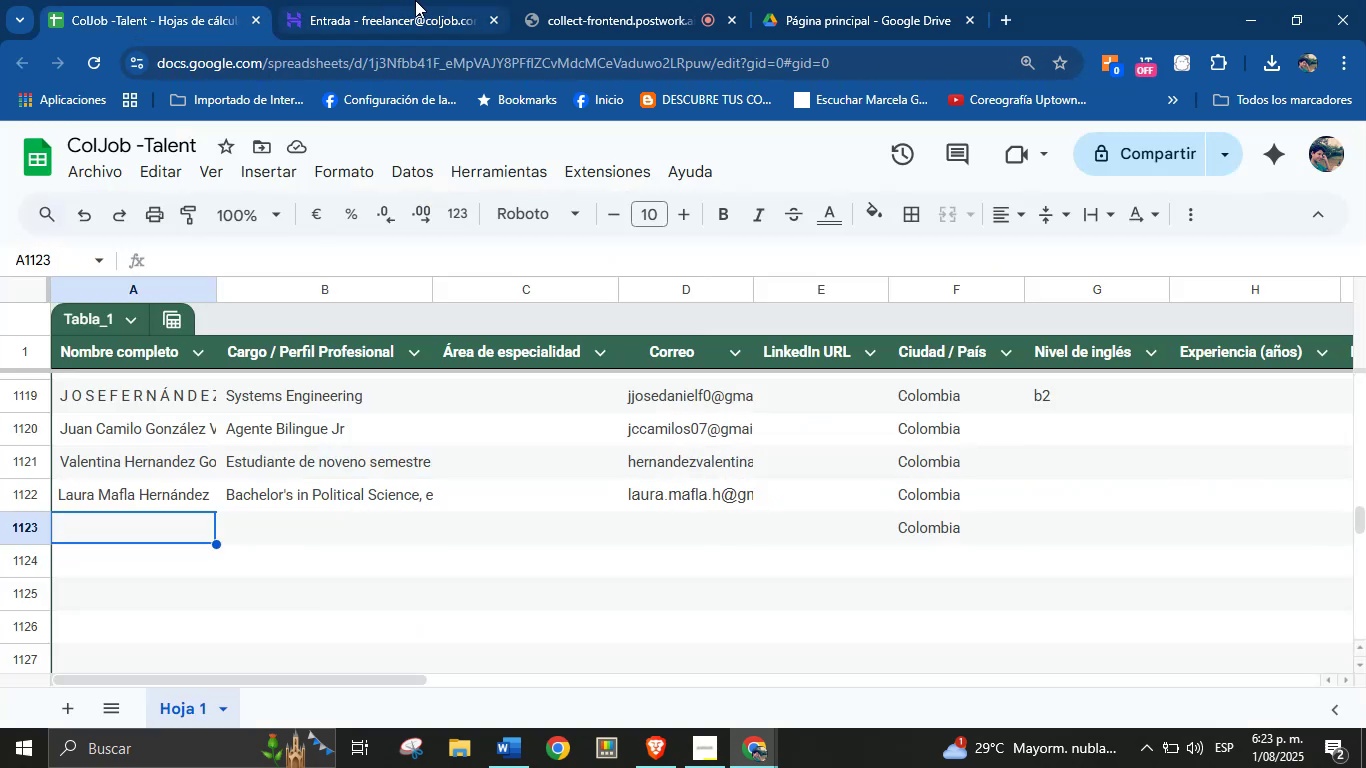 
left_click([450, 0])
 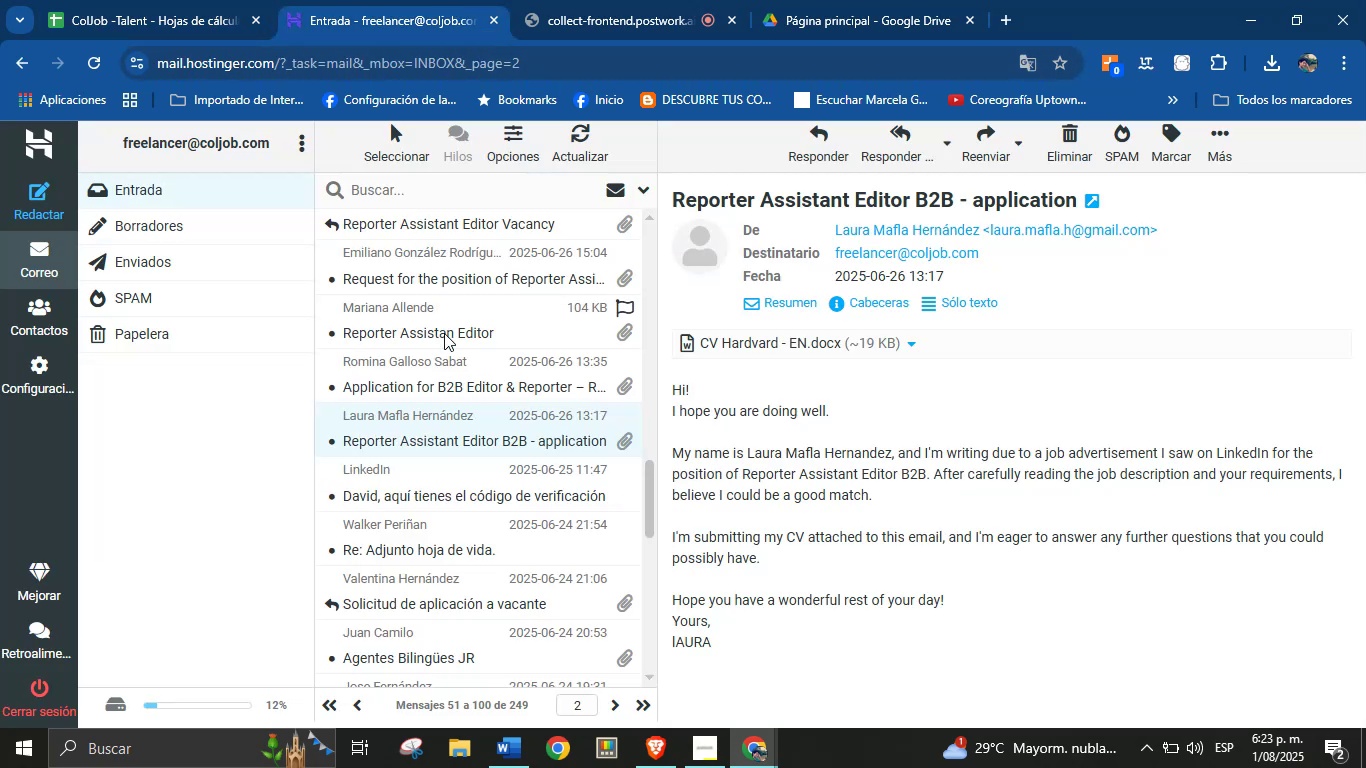 
left_click([444, 365])
 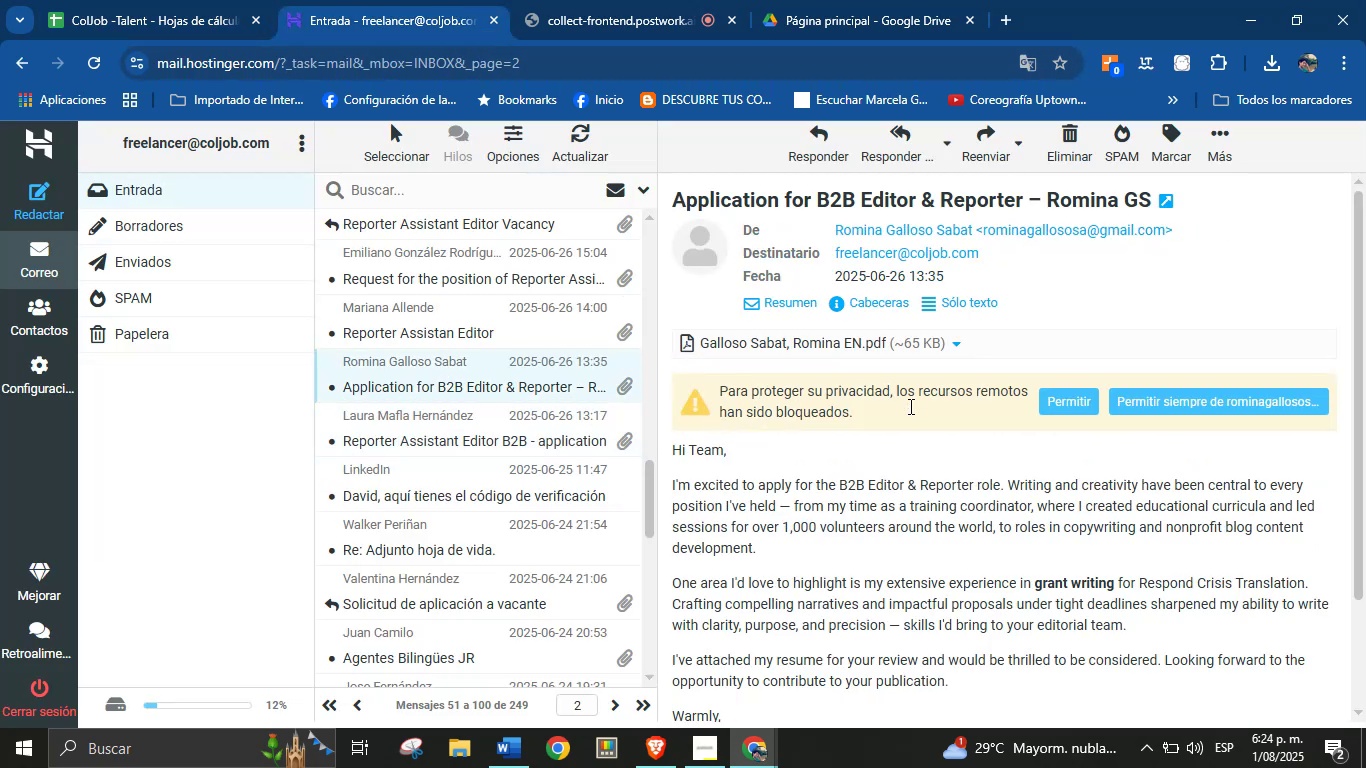 
mouse_move([955, 346])
 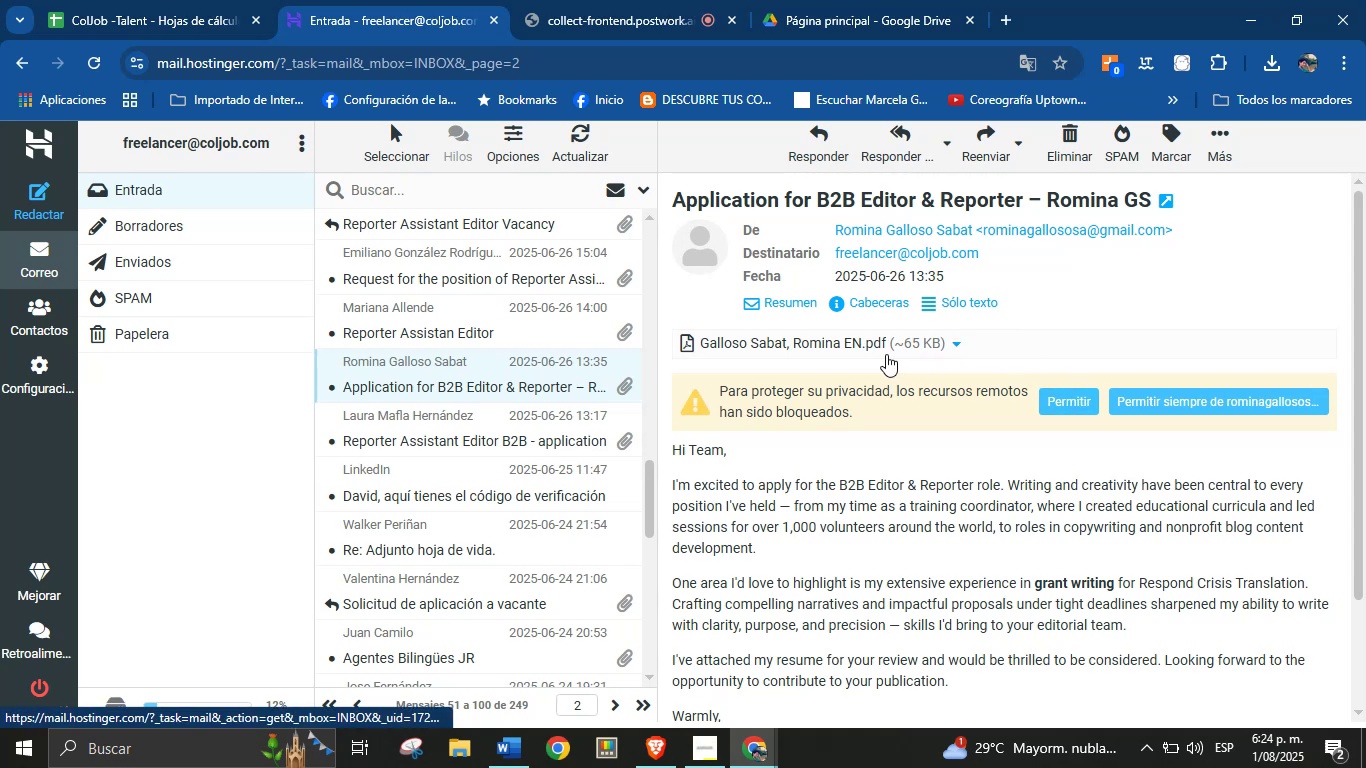 
wait(6.54)
 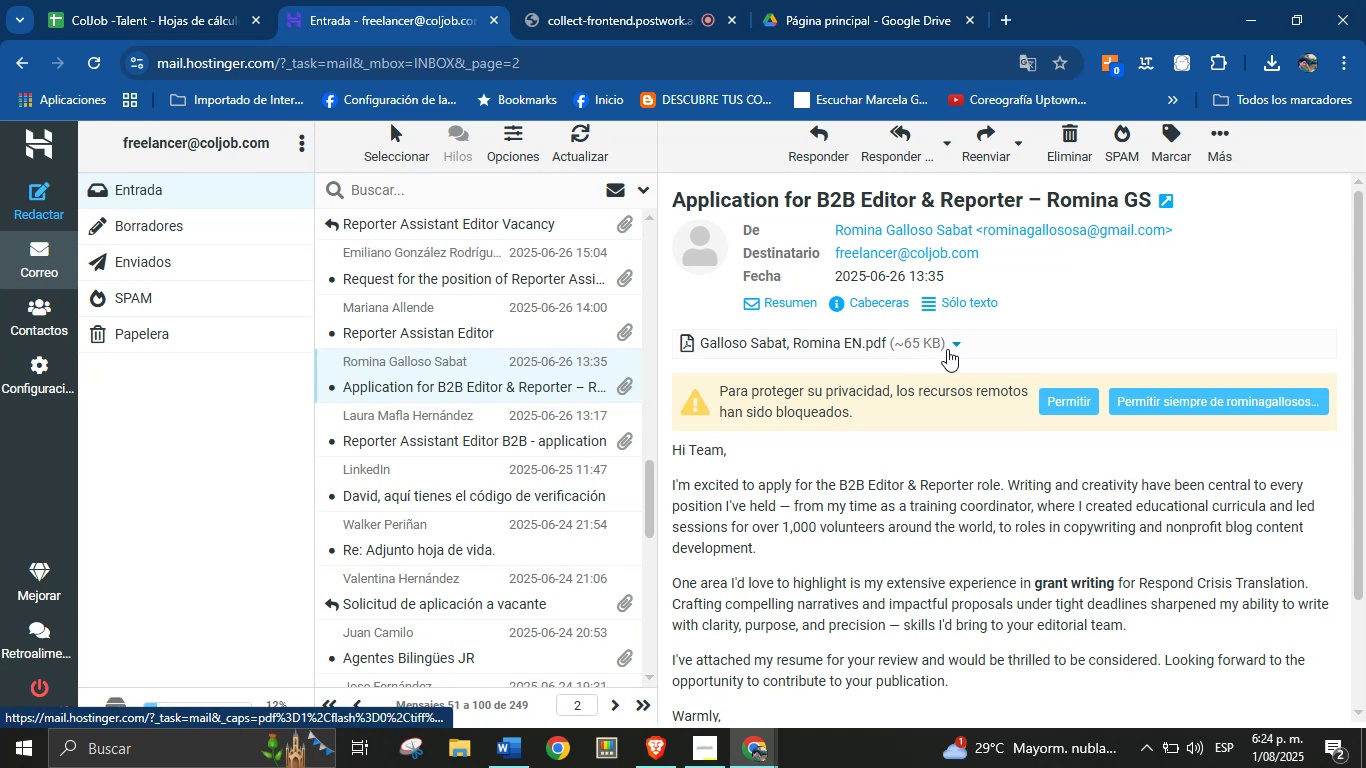 
mouse_move([883, 344])
 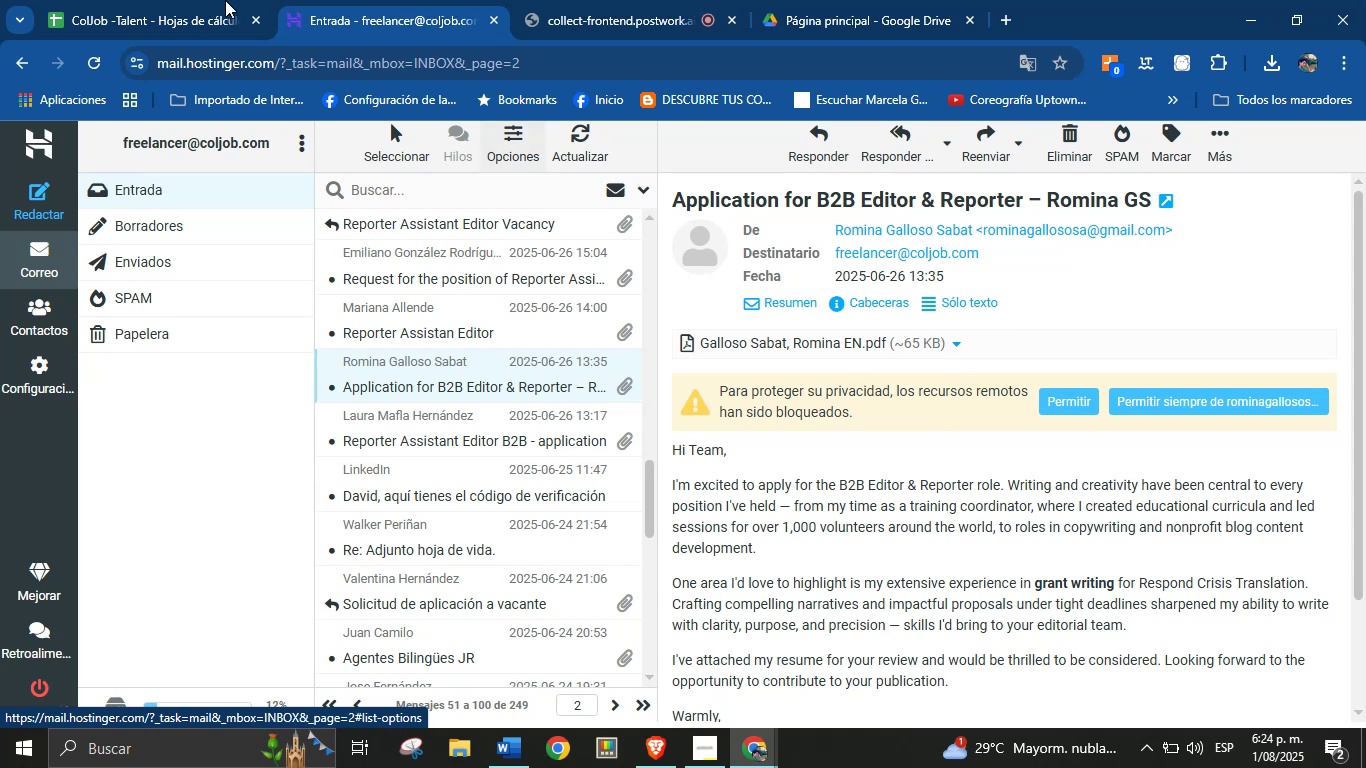 
double_click([332, 0])
 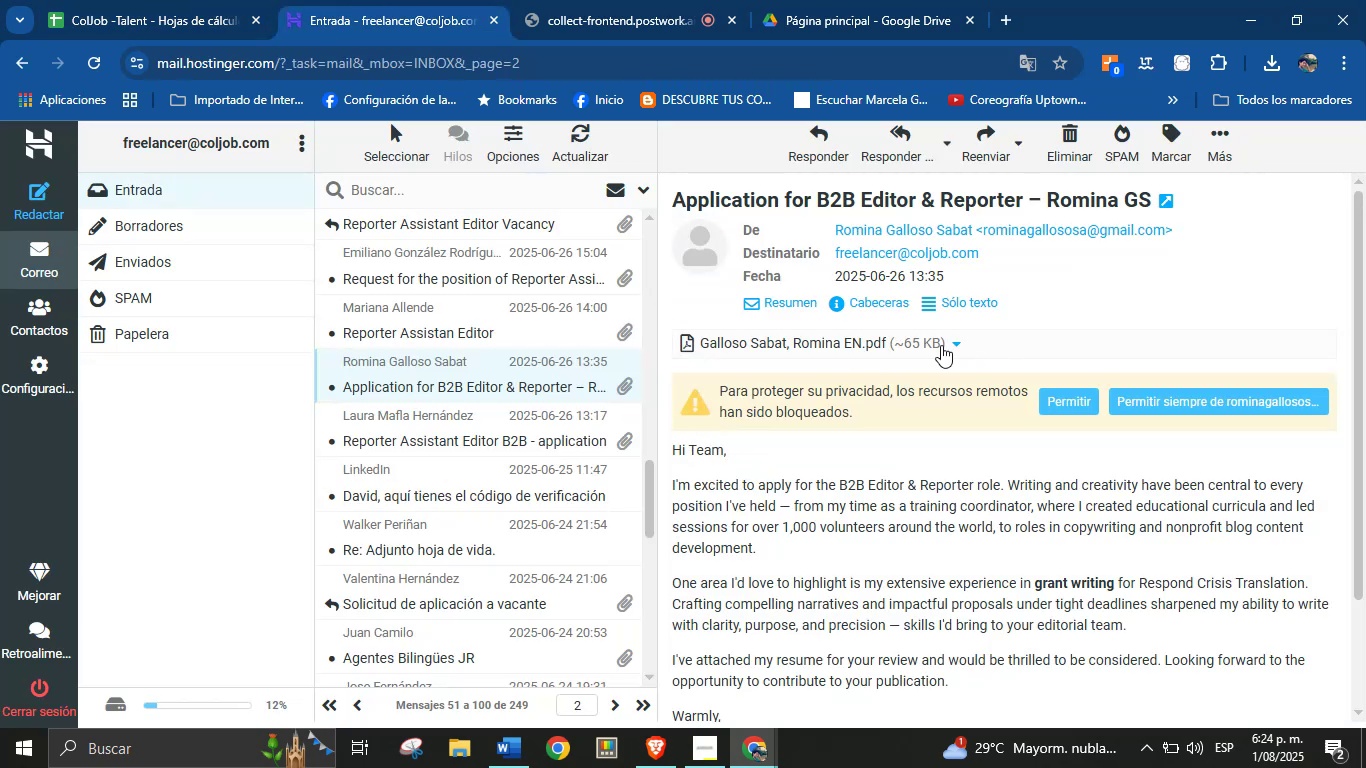 
left_click([956, 341])
 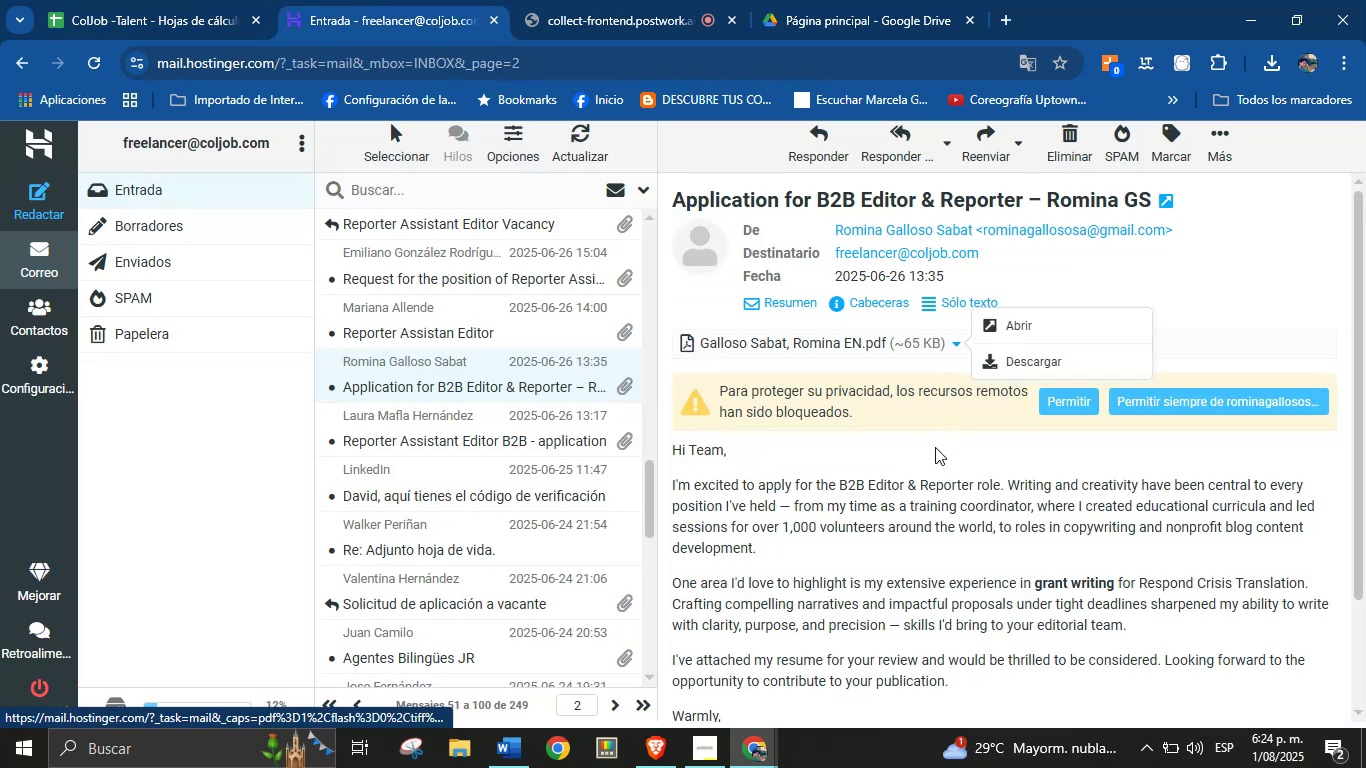 
left_click([924, 491])
 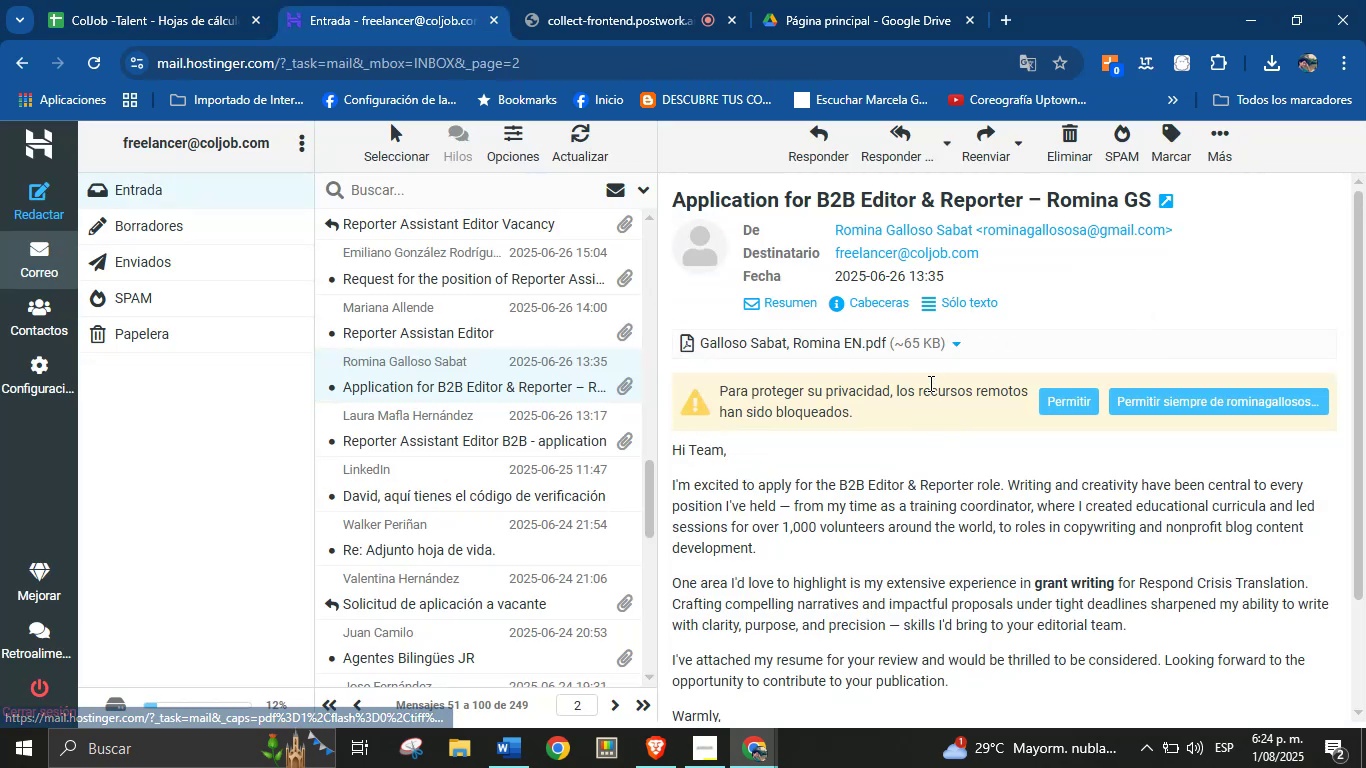 
mouse_move([919, 378])
 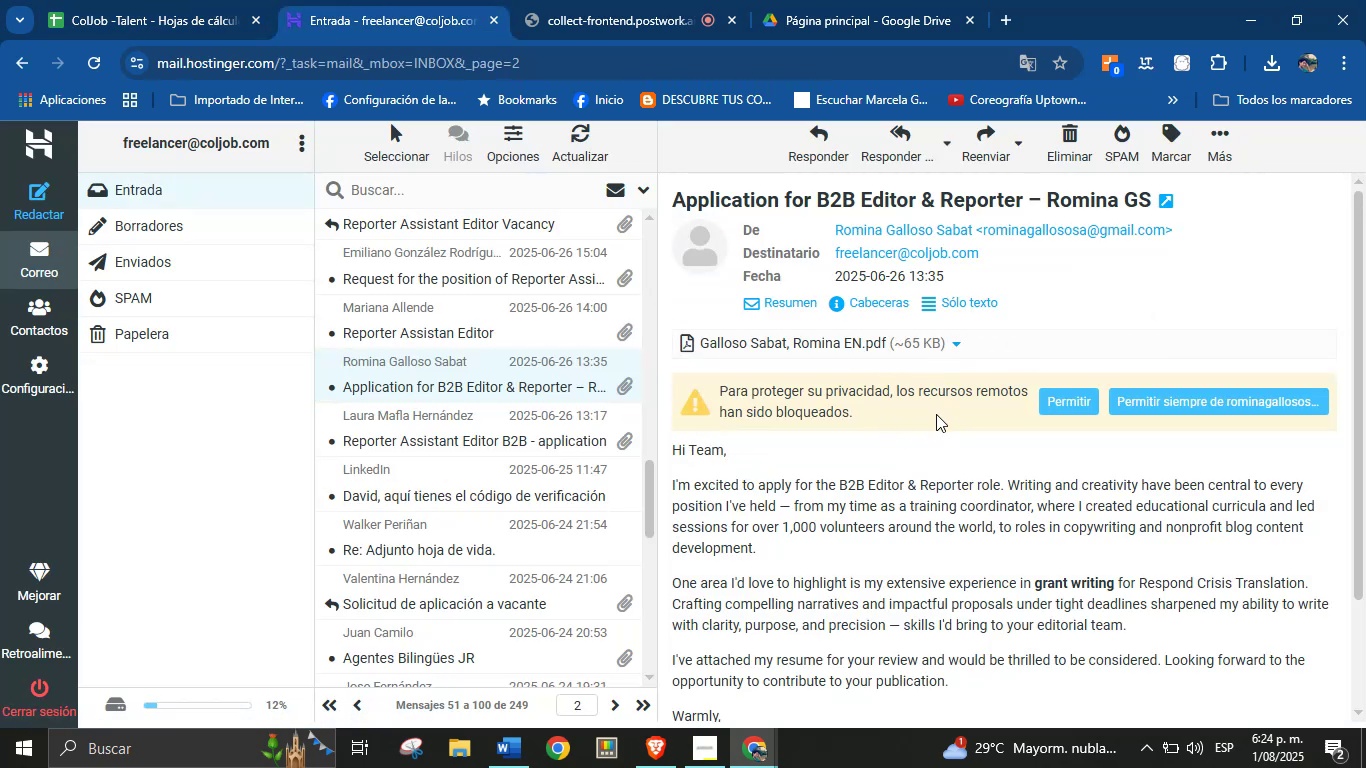 
double_click([913, 514])
 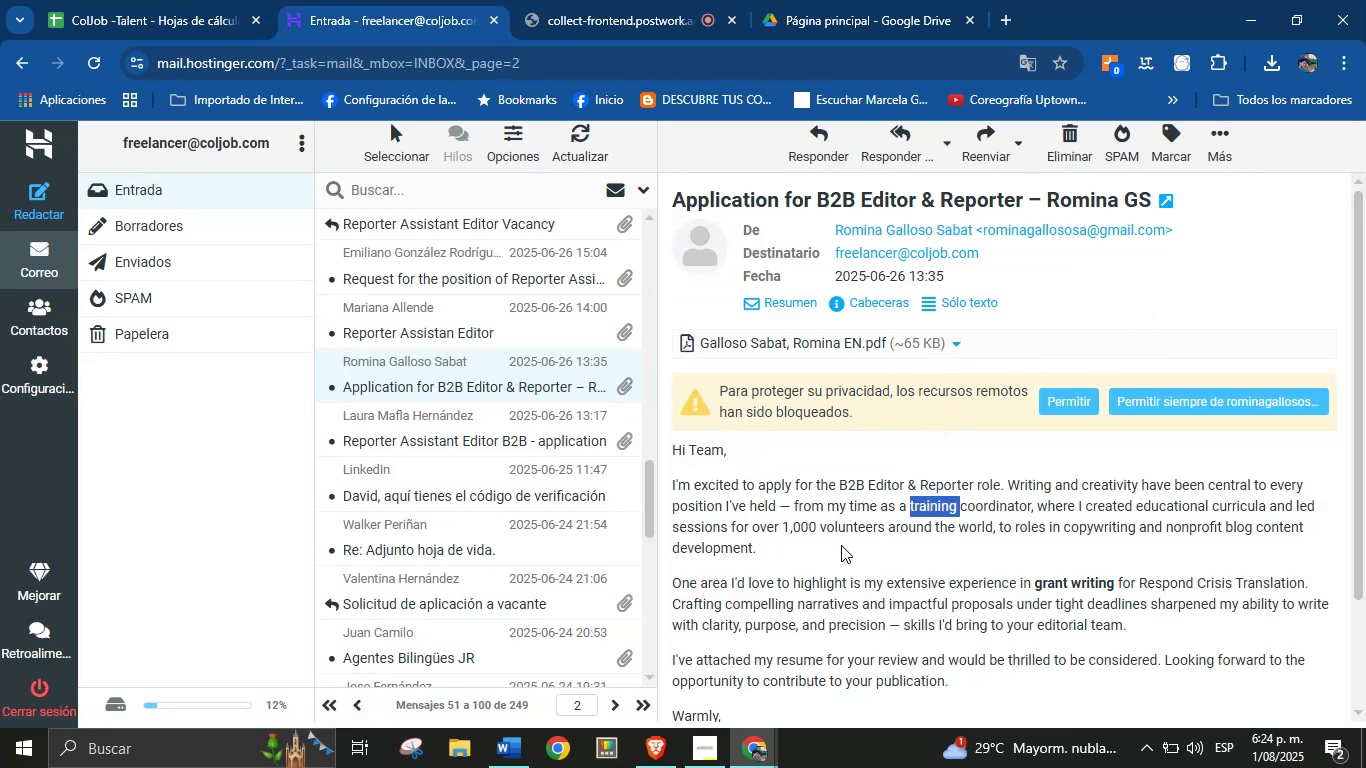 
triple_click([841, 545])
 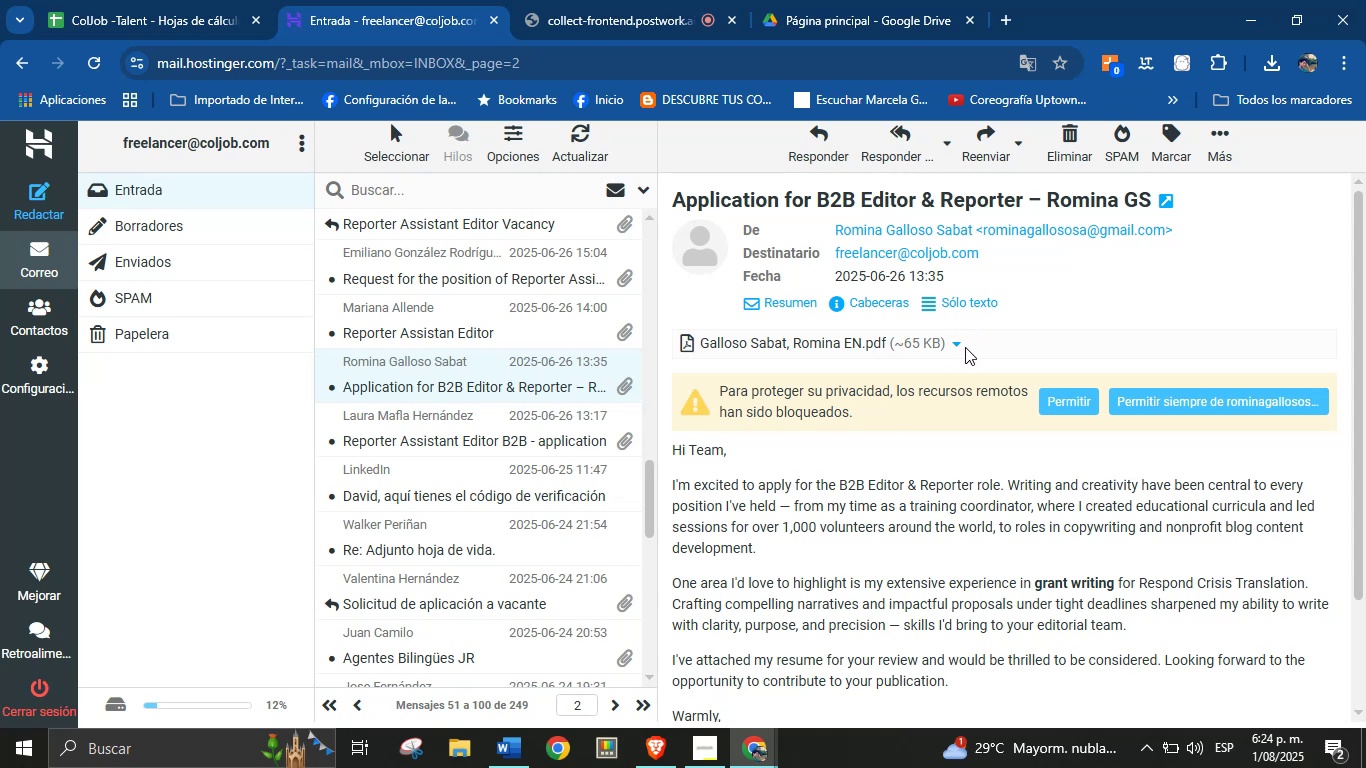 
left_click([961, 346])
 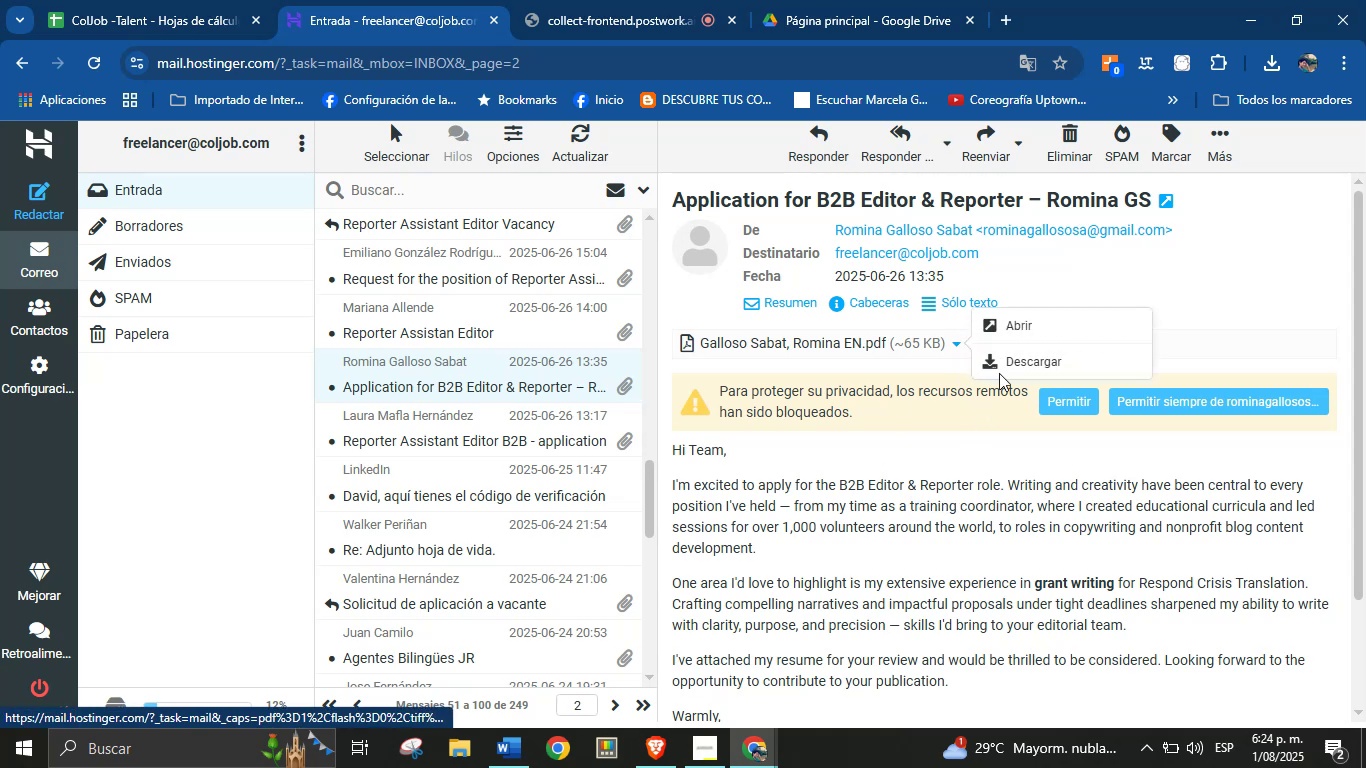 
left_click([1013, 356])
 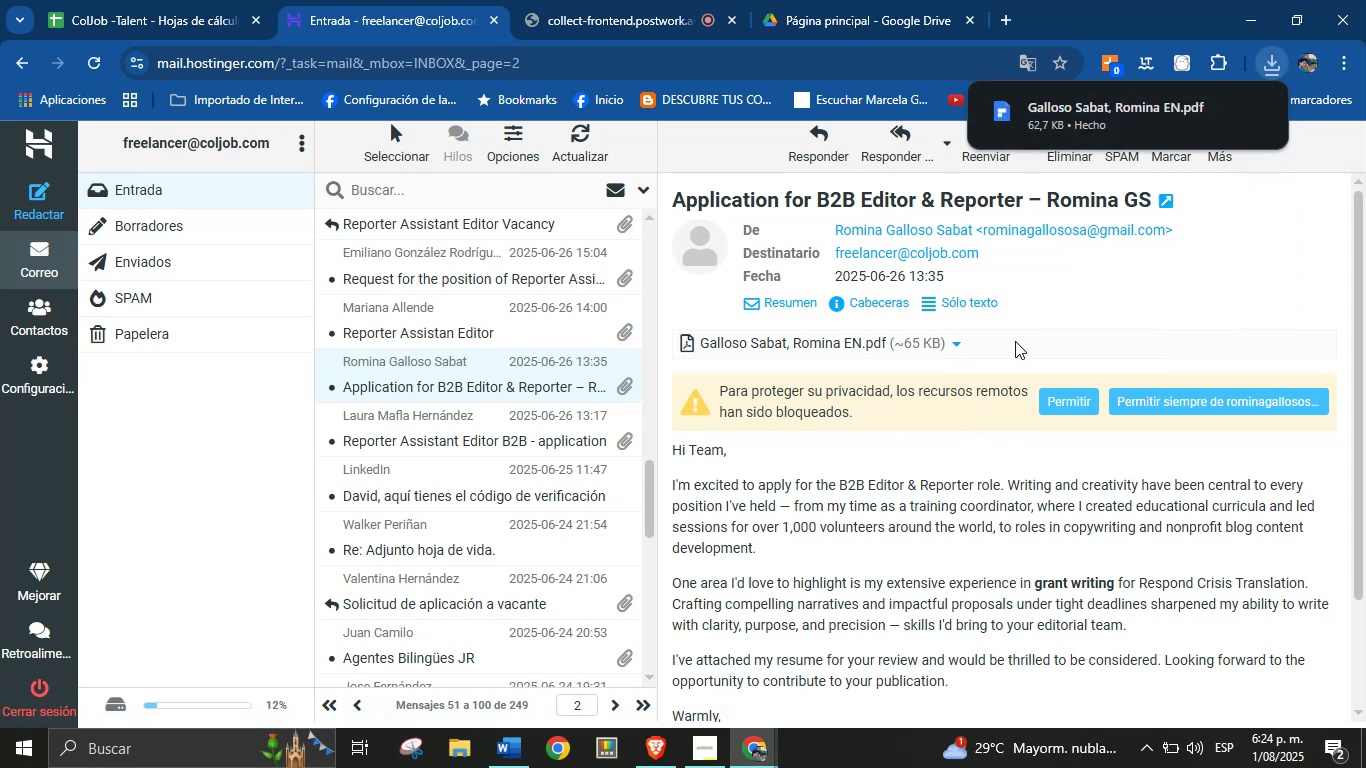 
left_click([1070, 118])
 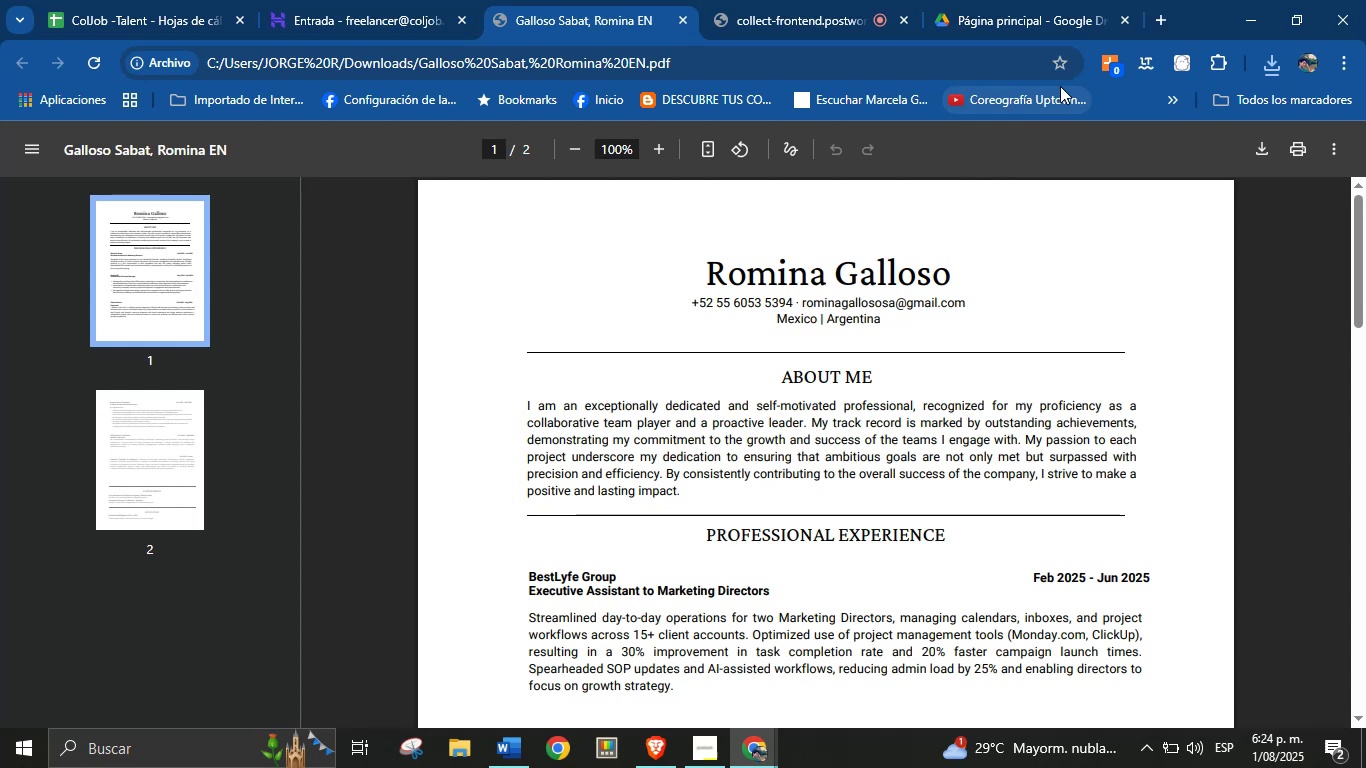 
wait(31.56)
 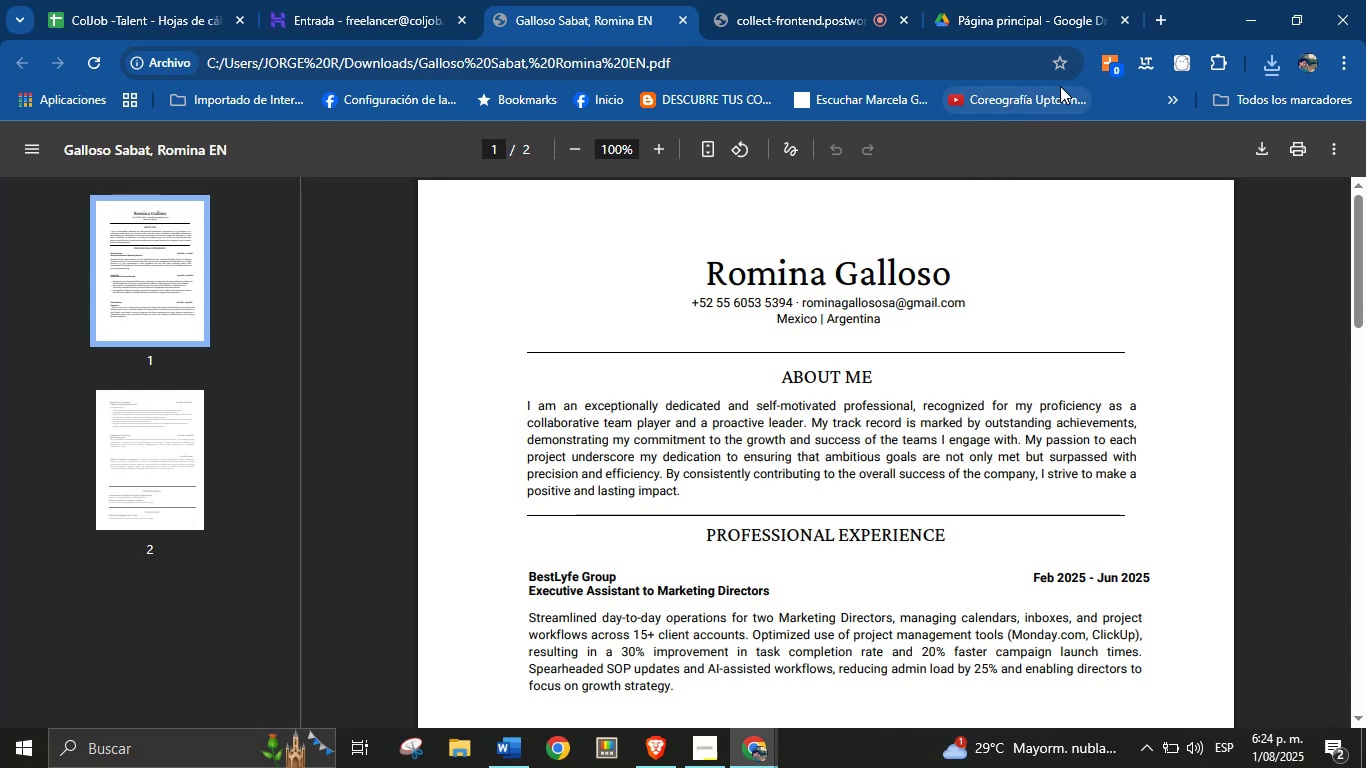 
double_click([893, 278])
 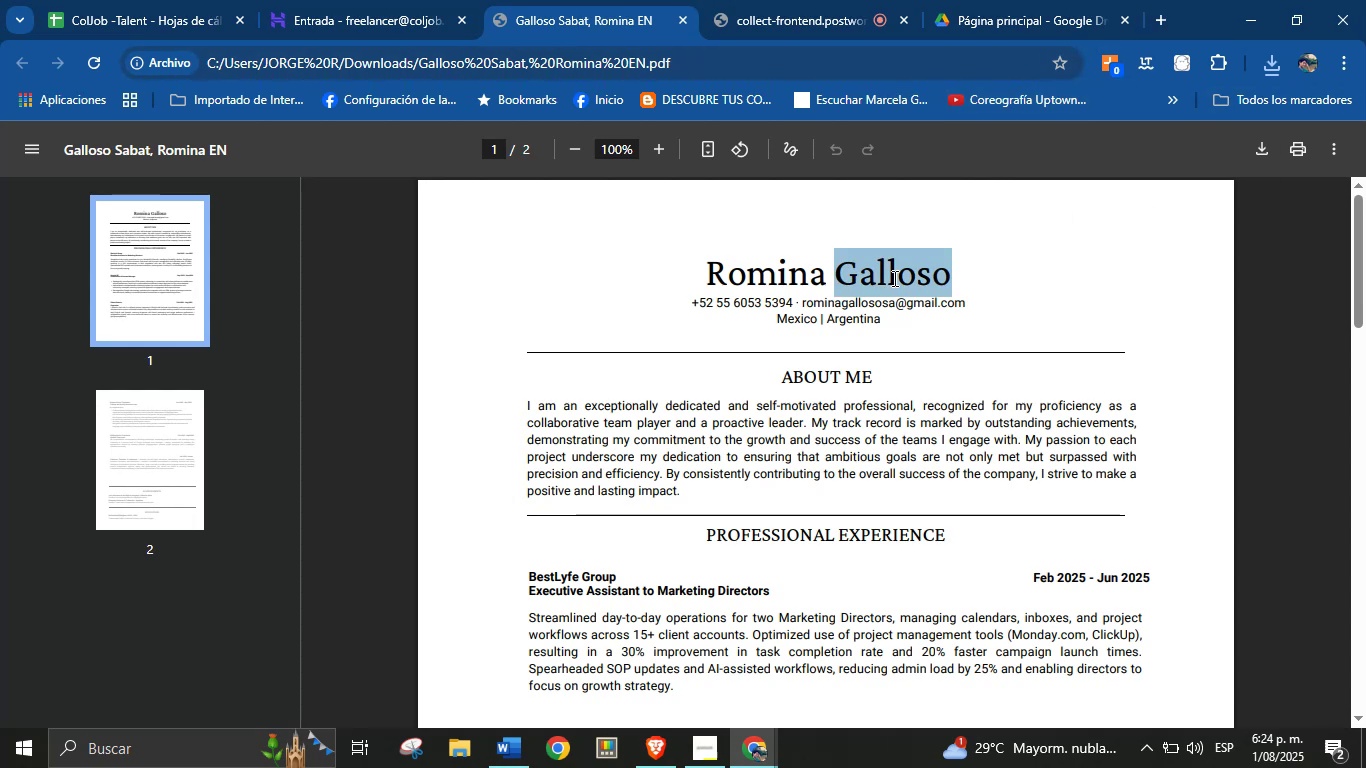 
triple_click([893, 278])
 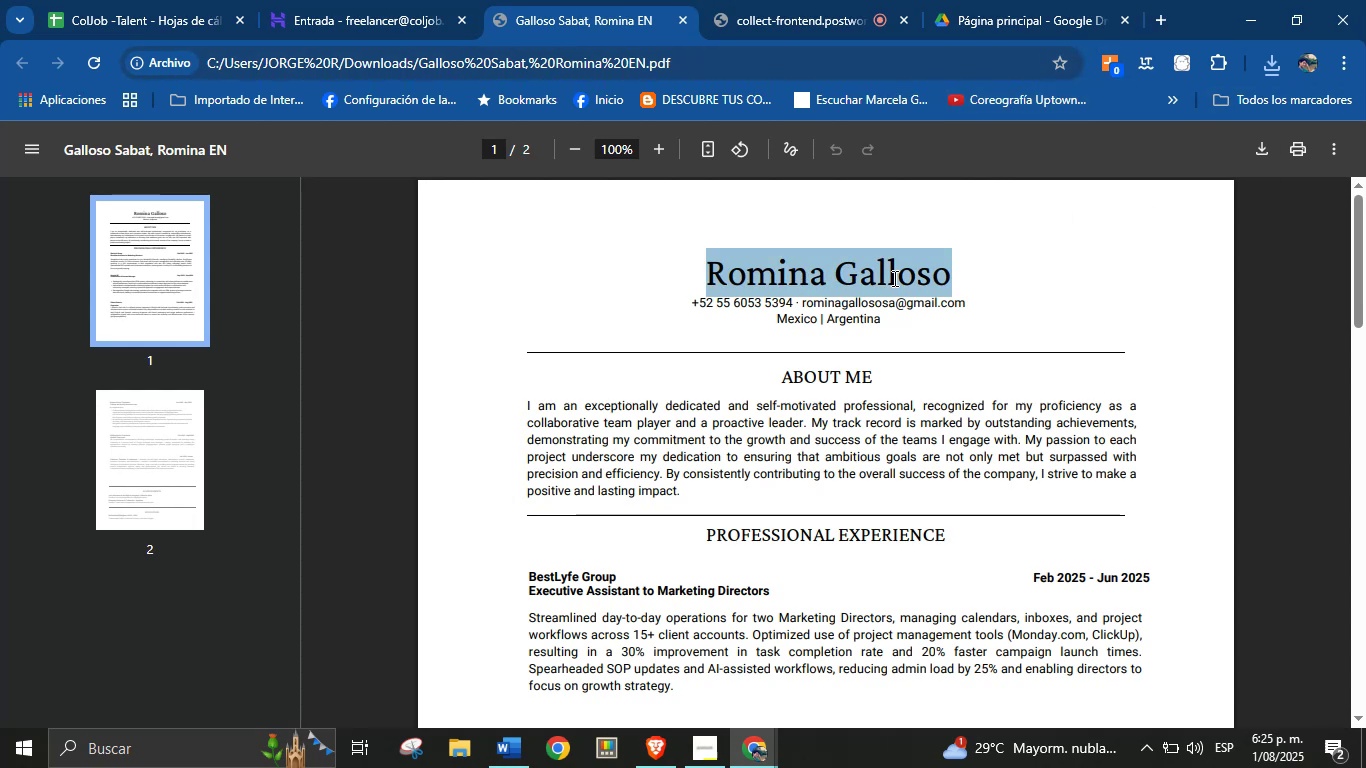 
hold_key(key=ControlLeft, duration=0.96)
 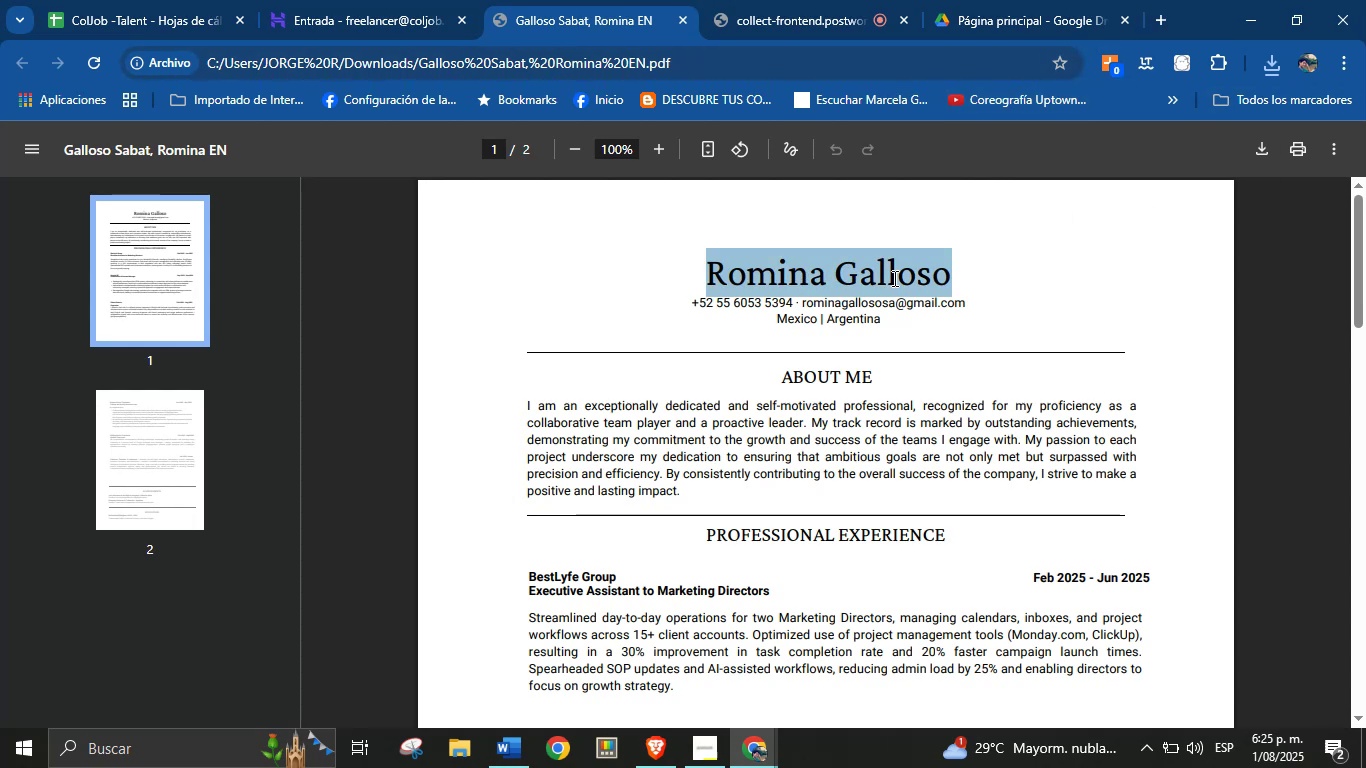 
hold_key(key=C, duration=0.39)
 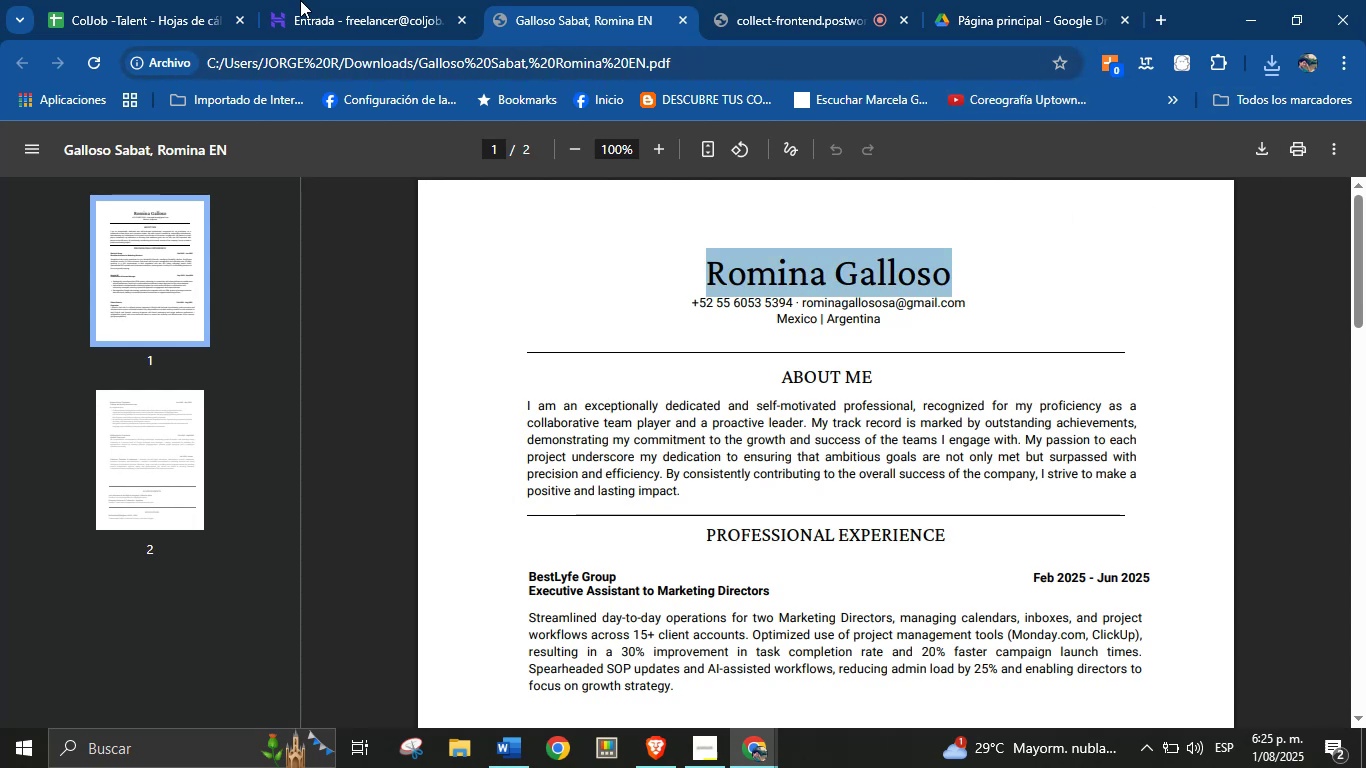 
left_click([168, 0])
 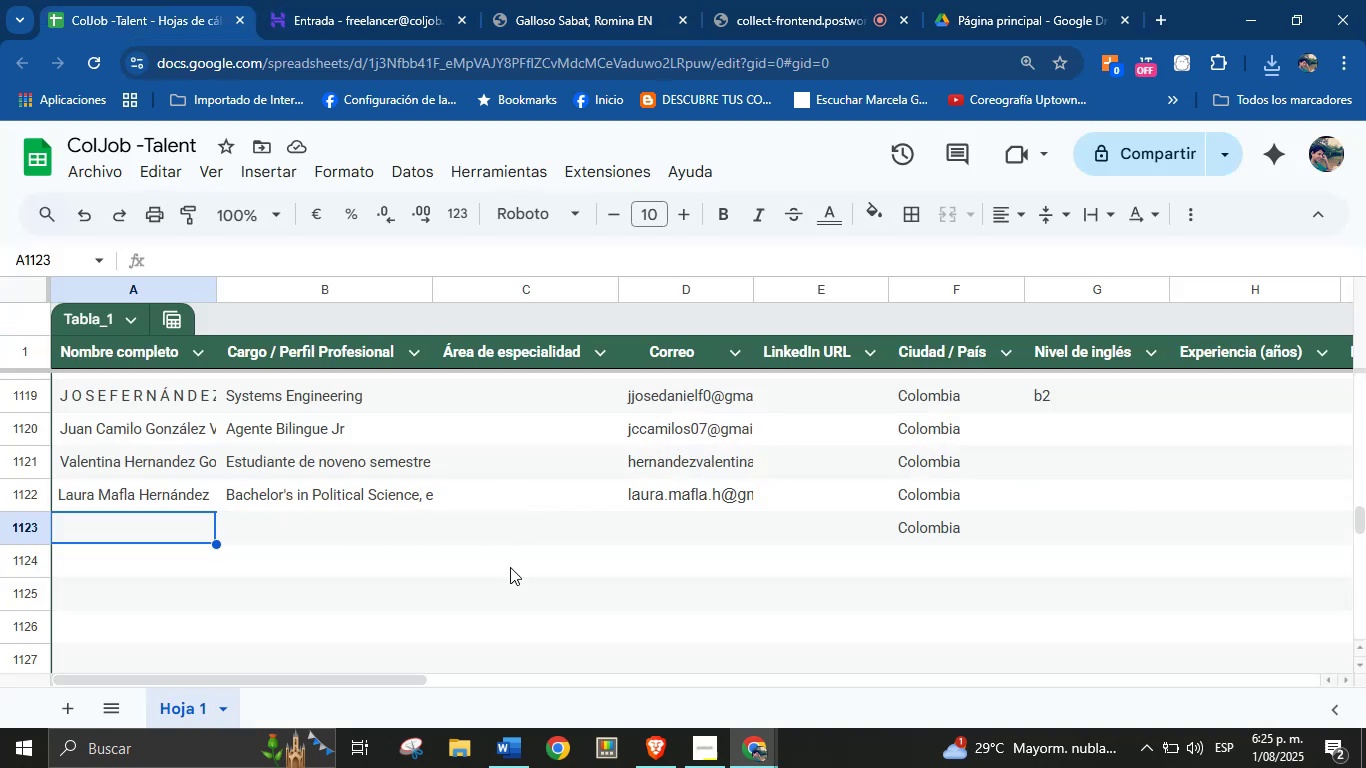 
key(Control+V)
 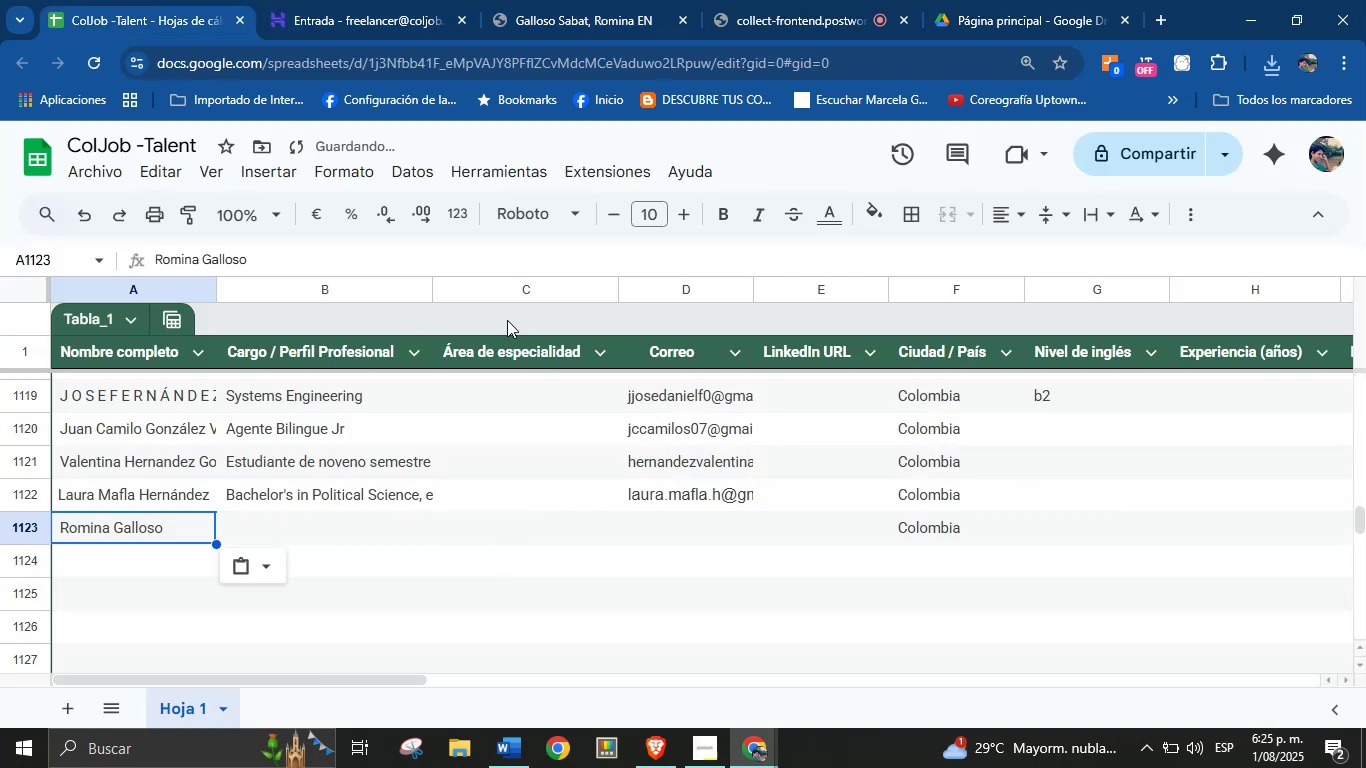 
left_click([564, 0])
 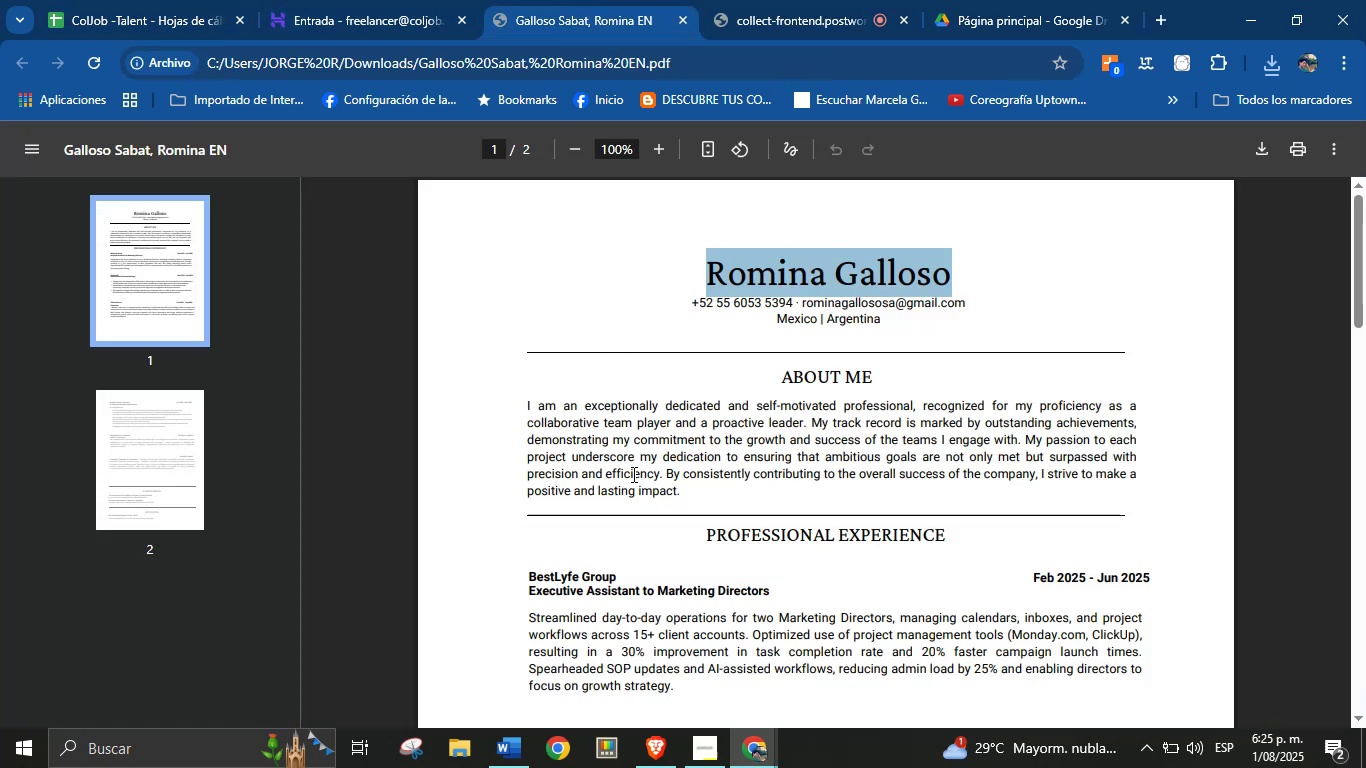 
left_click([632, 474])
 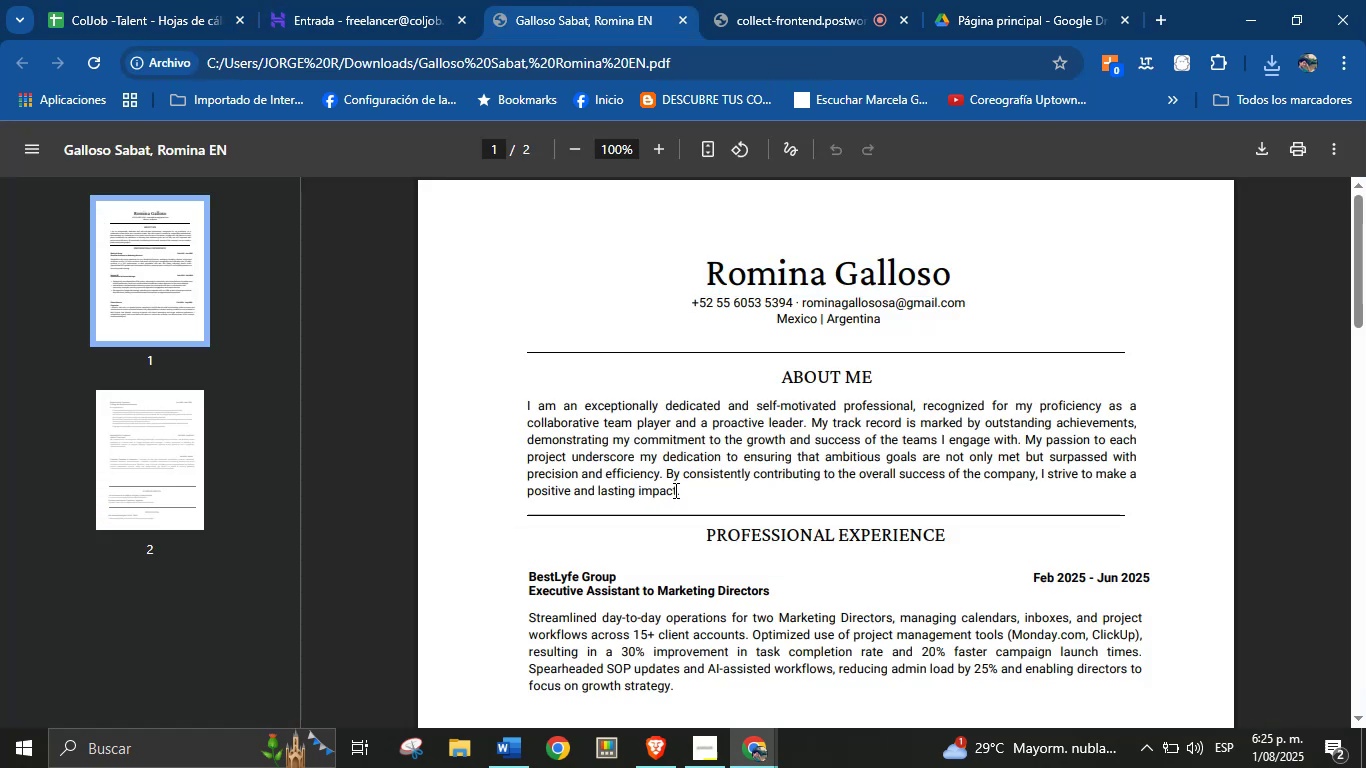 
scroll: coordinate [671, 501], scroll_direction: down, amount: 2.0
 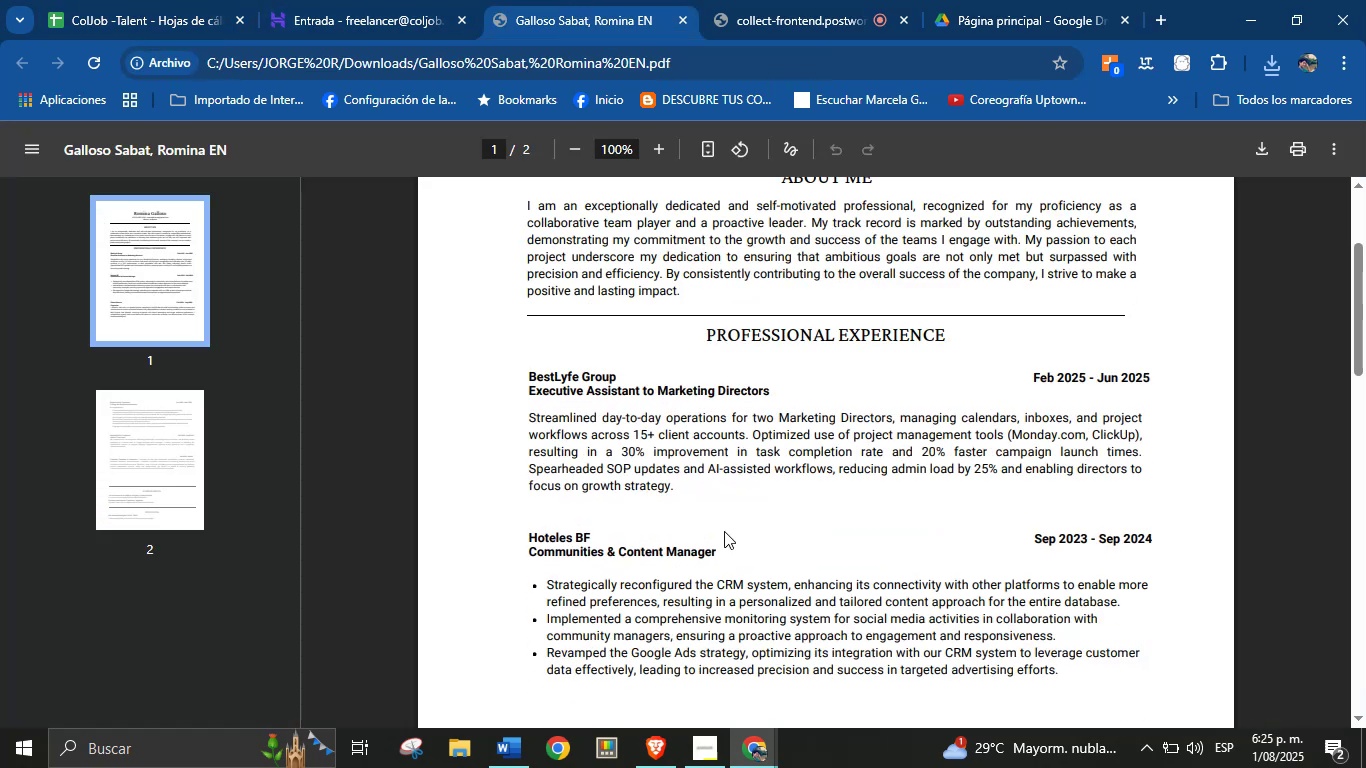 
left_click([732, 522])
 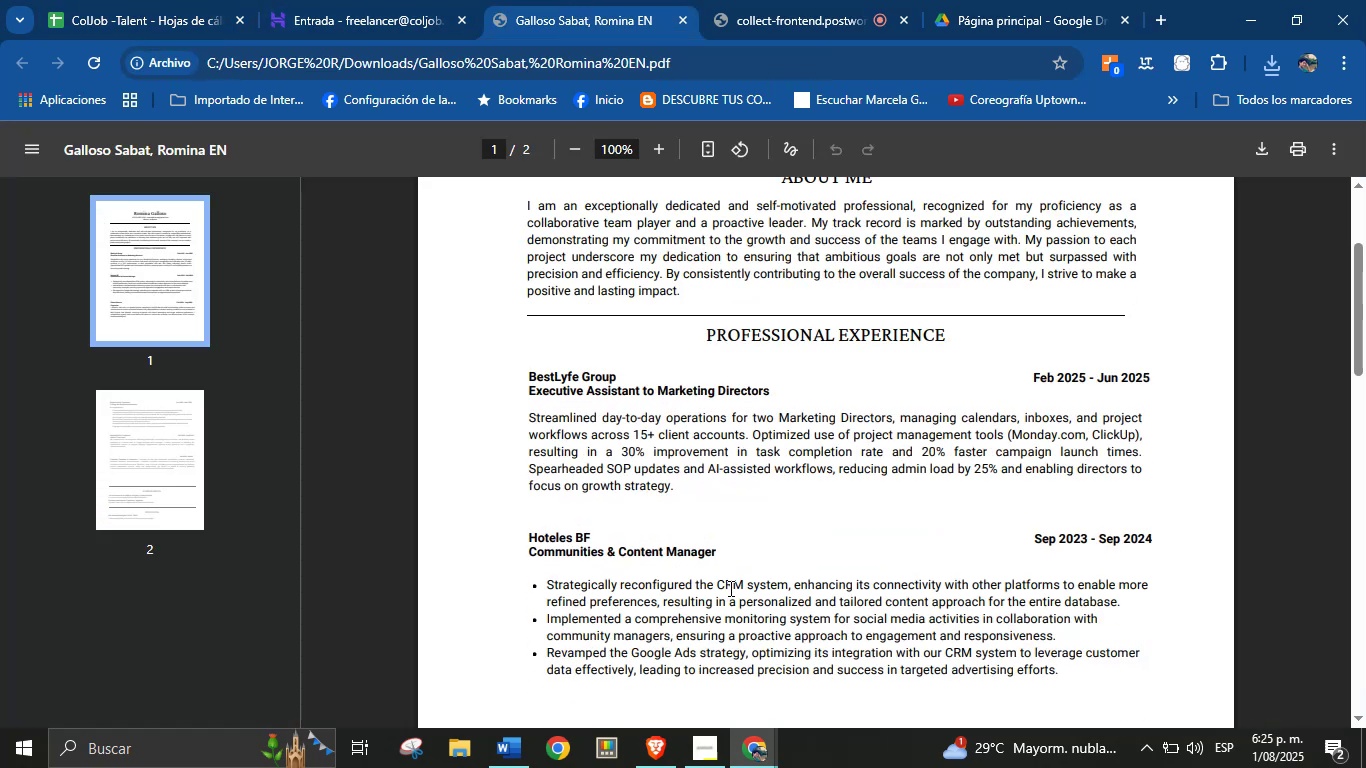 
left_click([731, 593])
 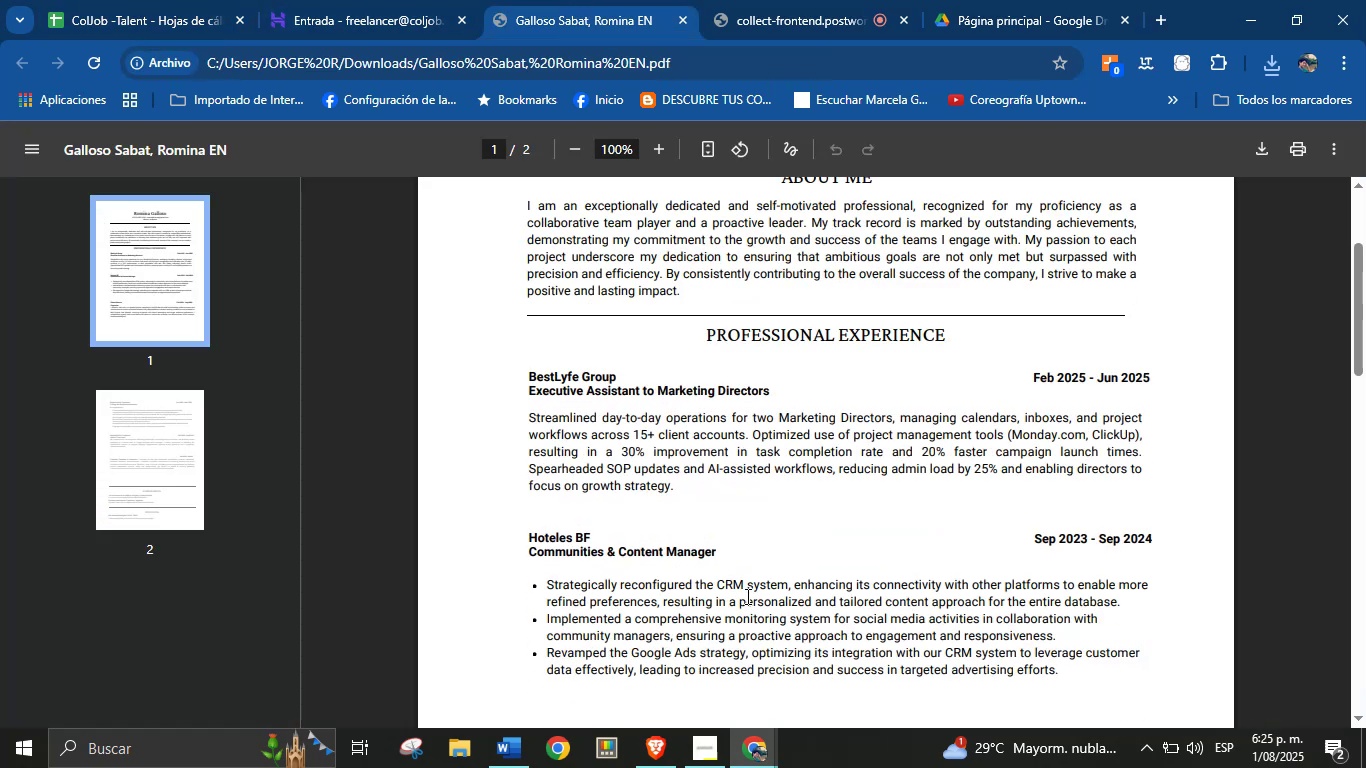 
scroll: coordinate [746, 596], scroll_direction: down, amount: 4.0
 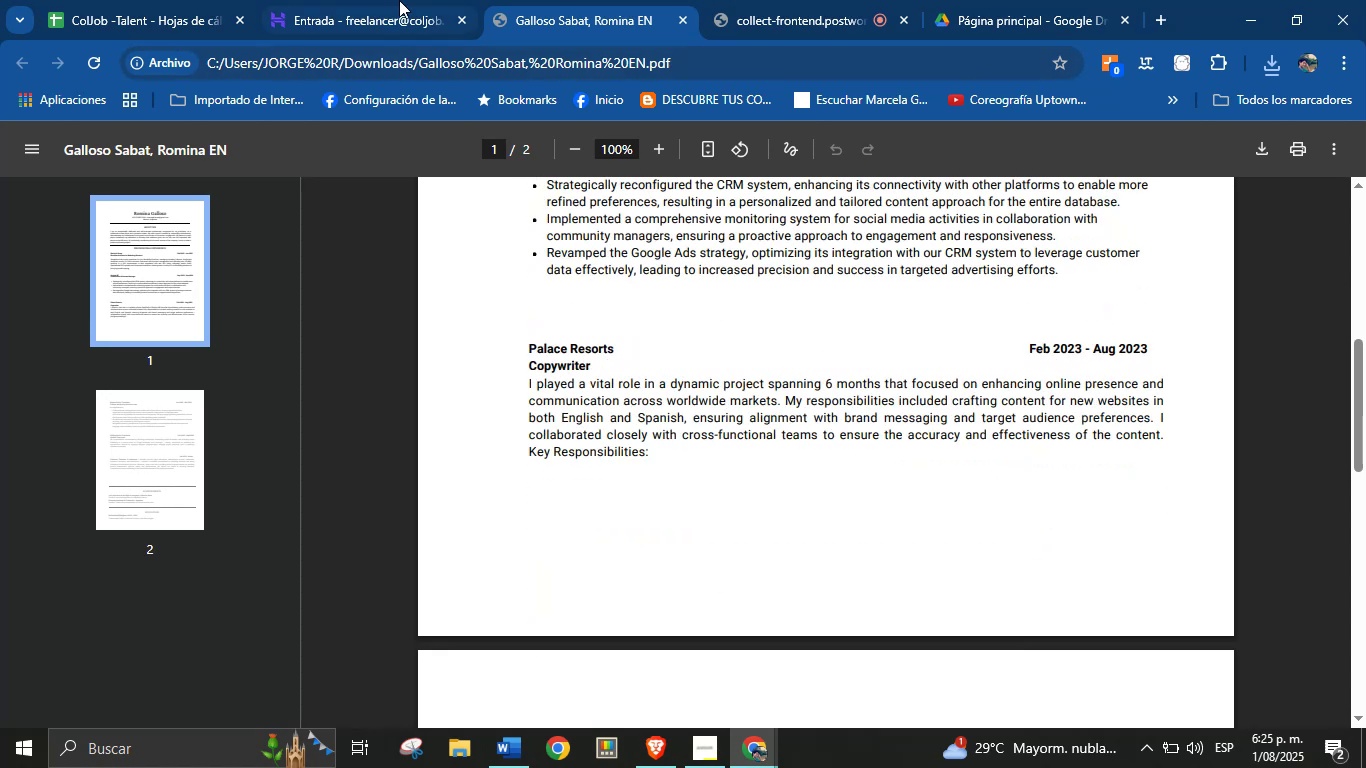 
left_click([103, 0])
 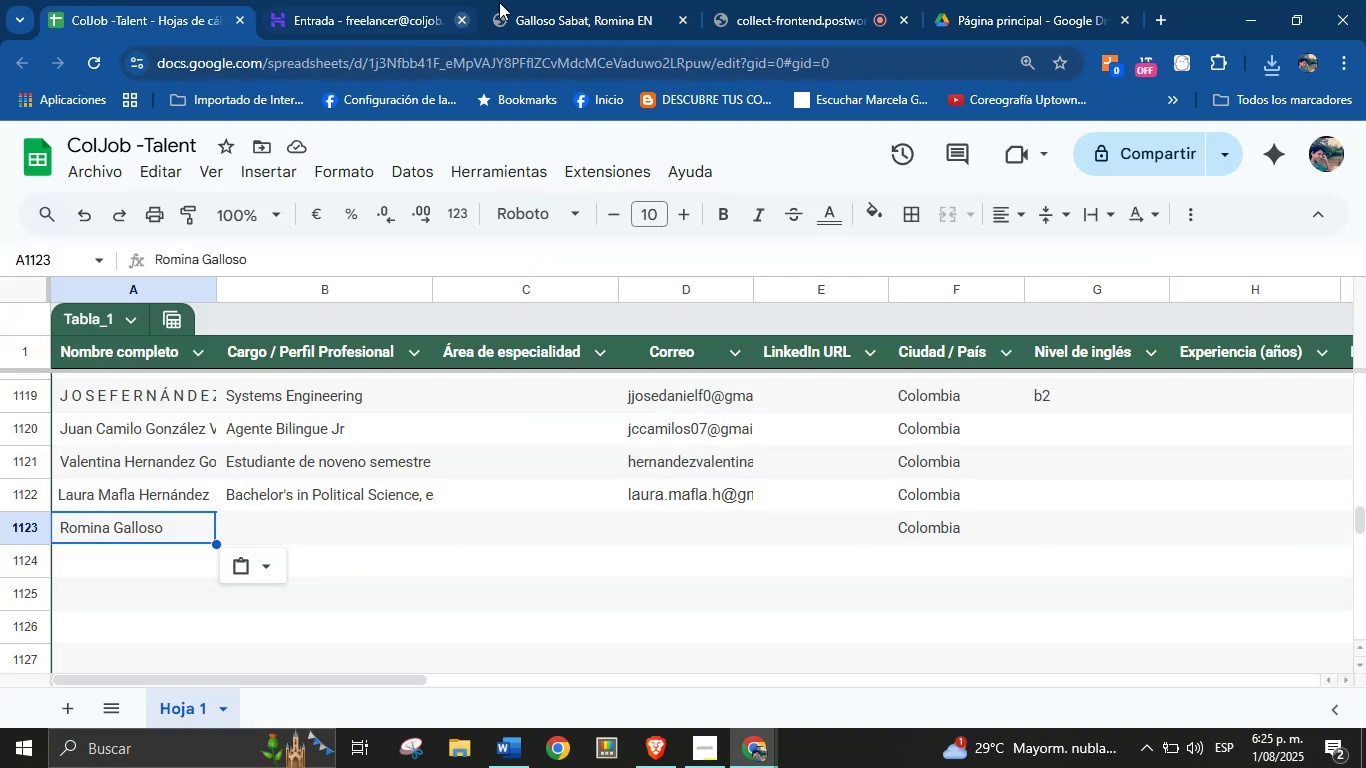 
left_click([626, 0])
 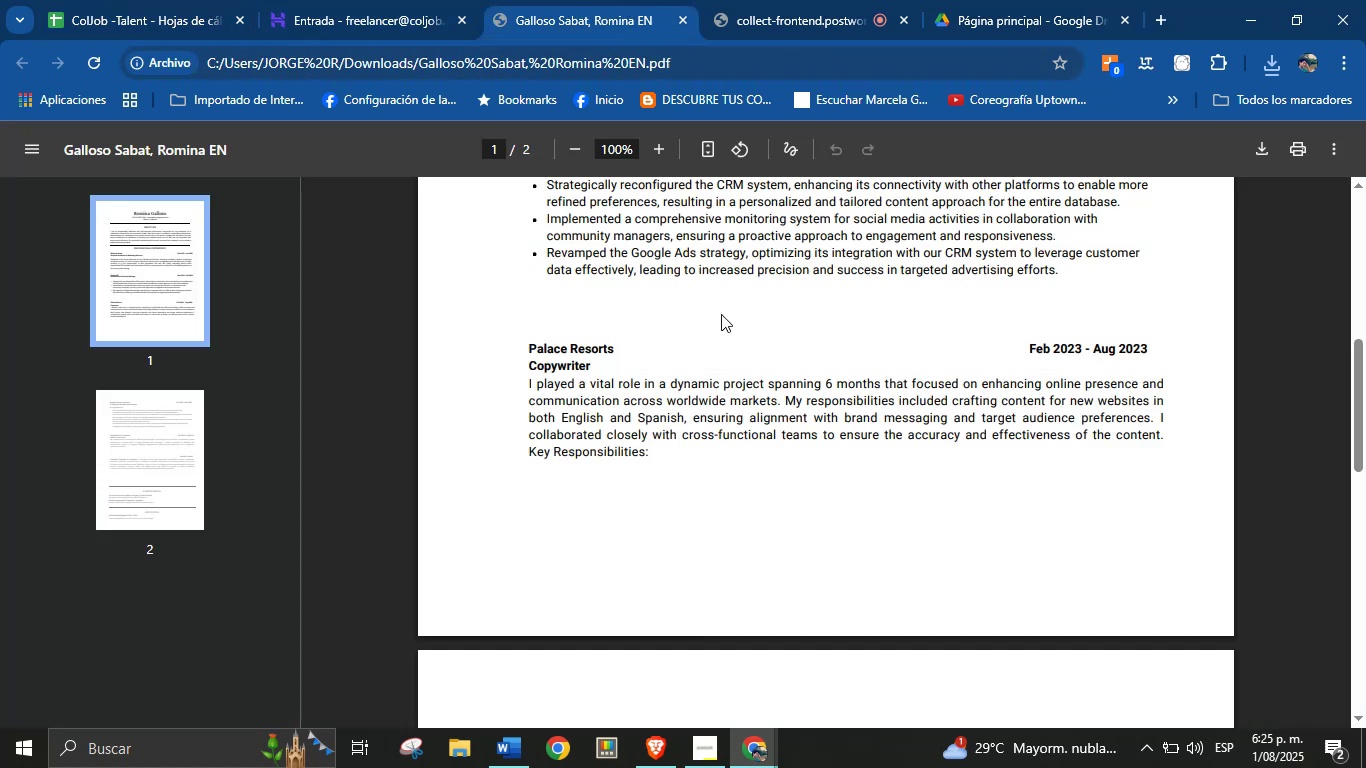 
scroll: coordinate [732, 382], scroll_direction: down, amount: 4.0
 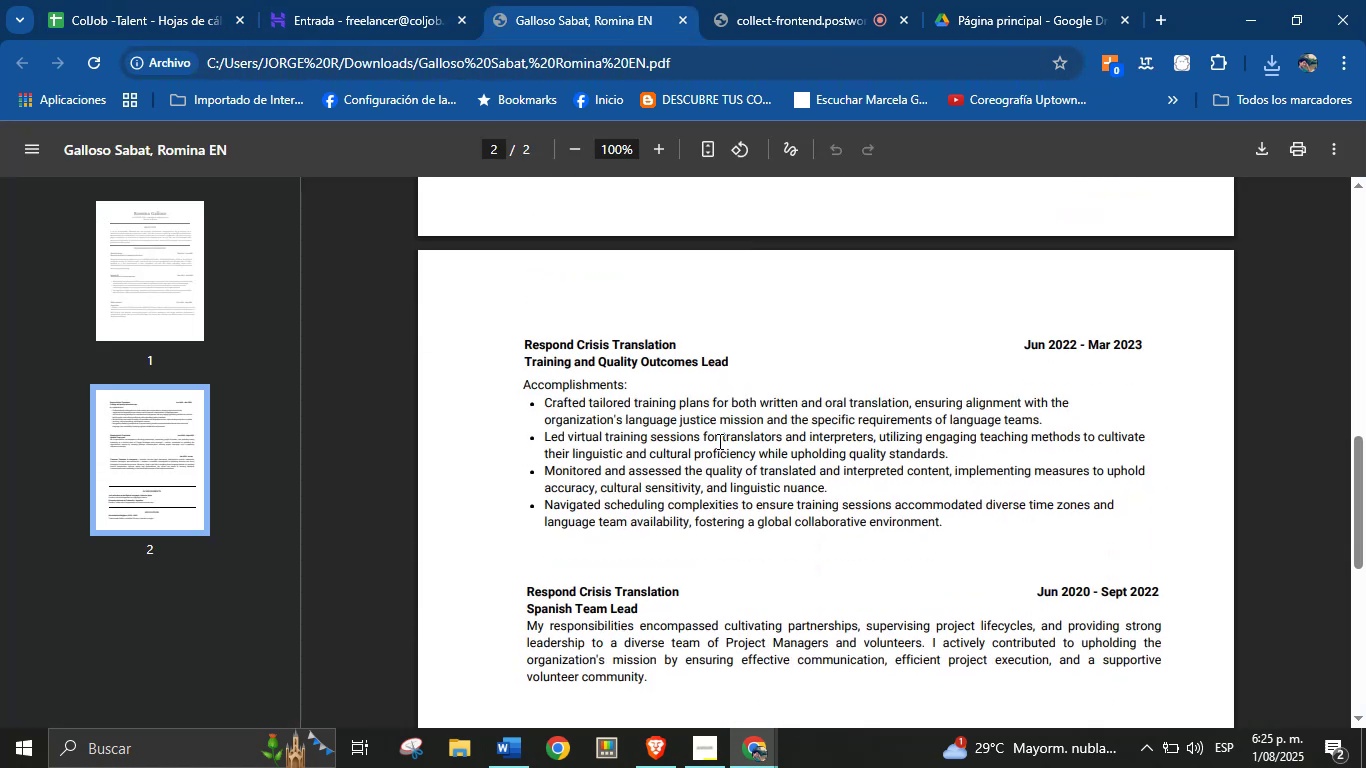 
scroll: coordinate [718, 441], scroll_direction: up, amount: 13.0
 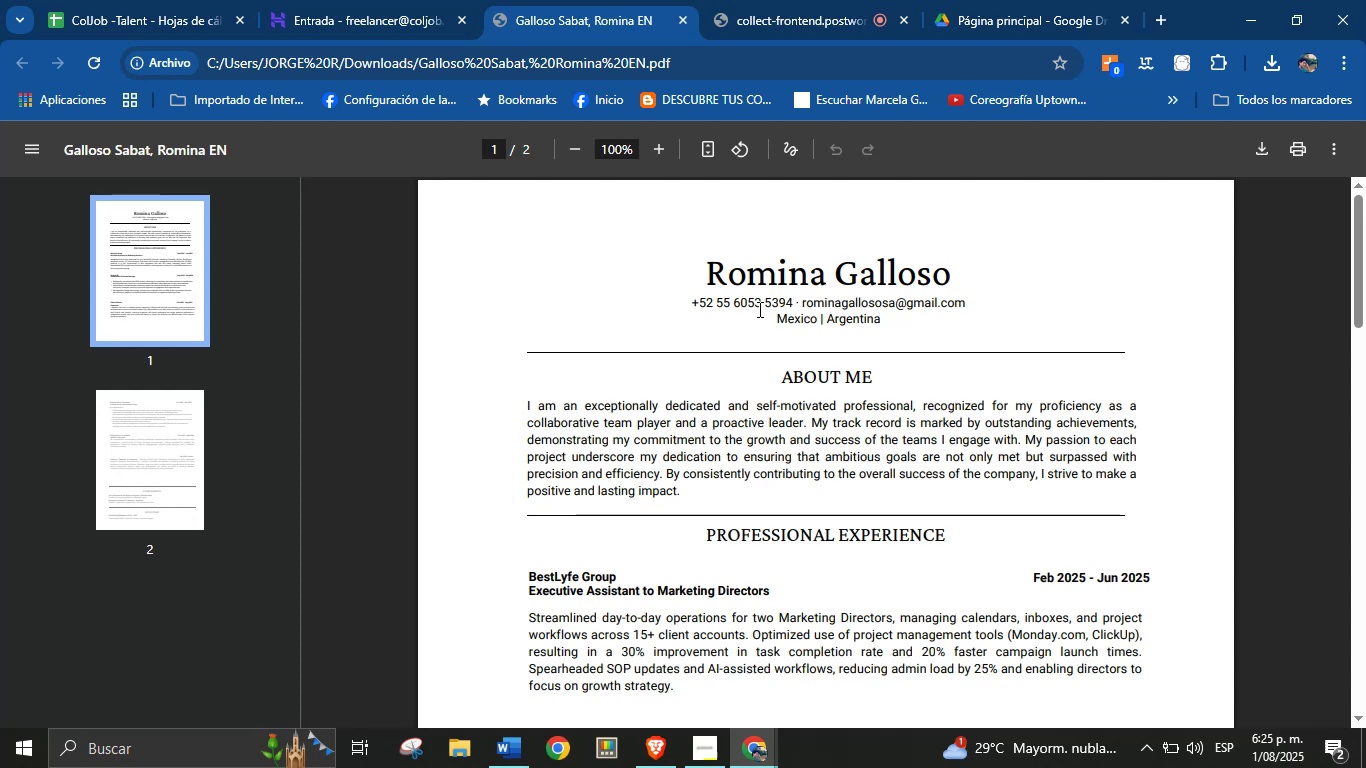 
wait(26.51)
 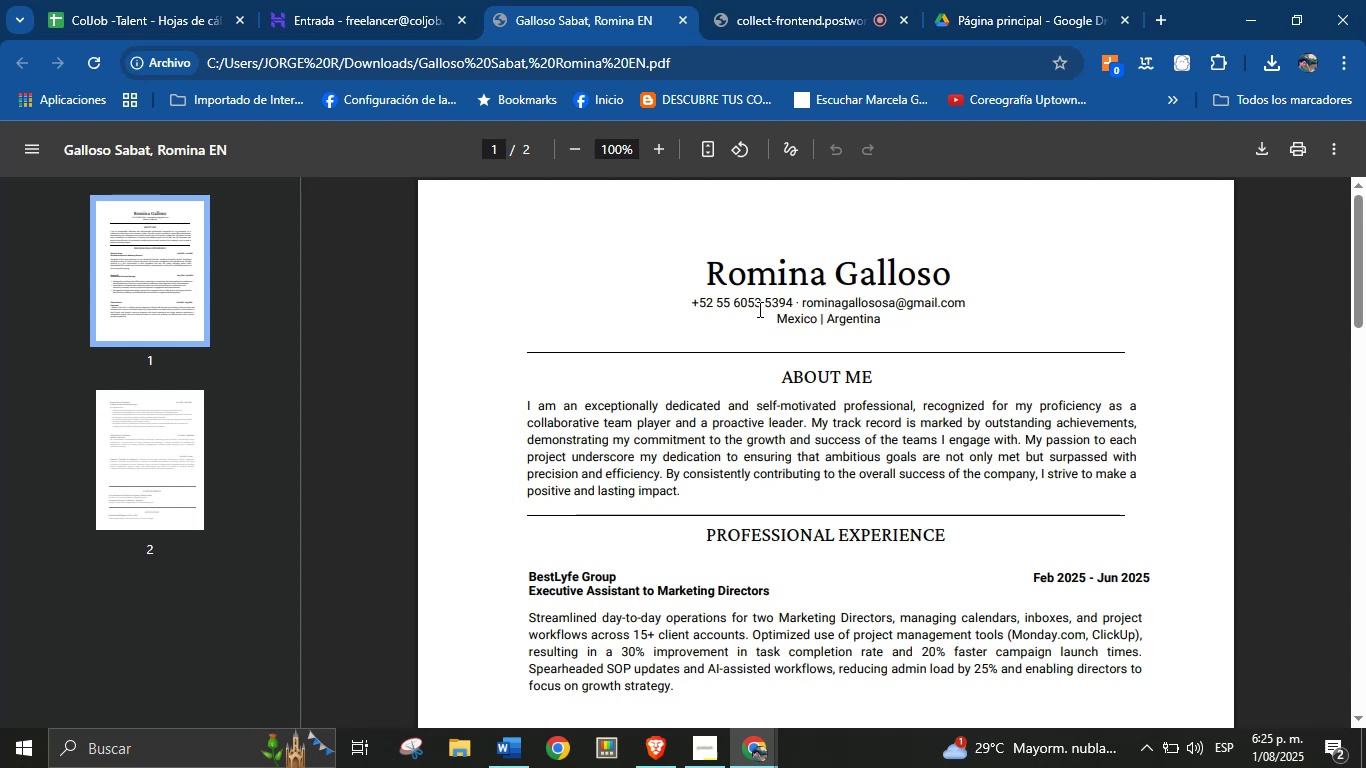 
left_click([120, 0])
 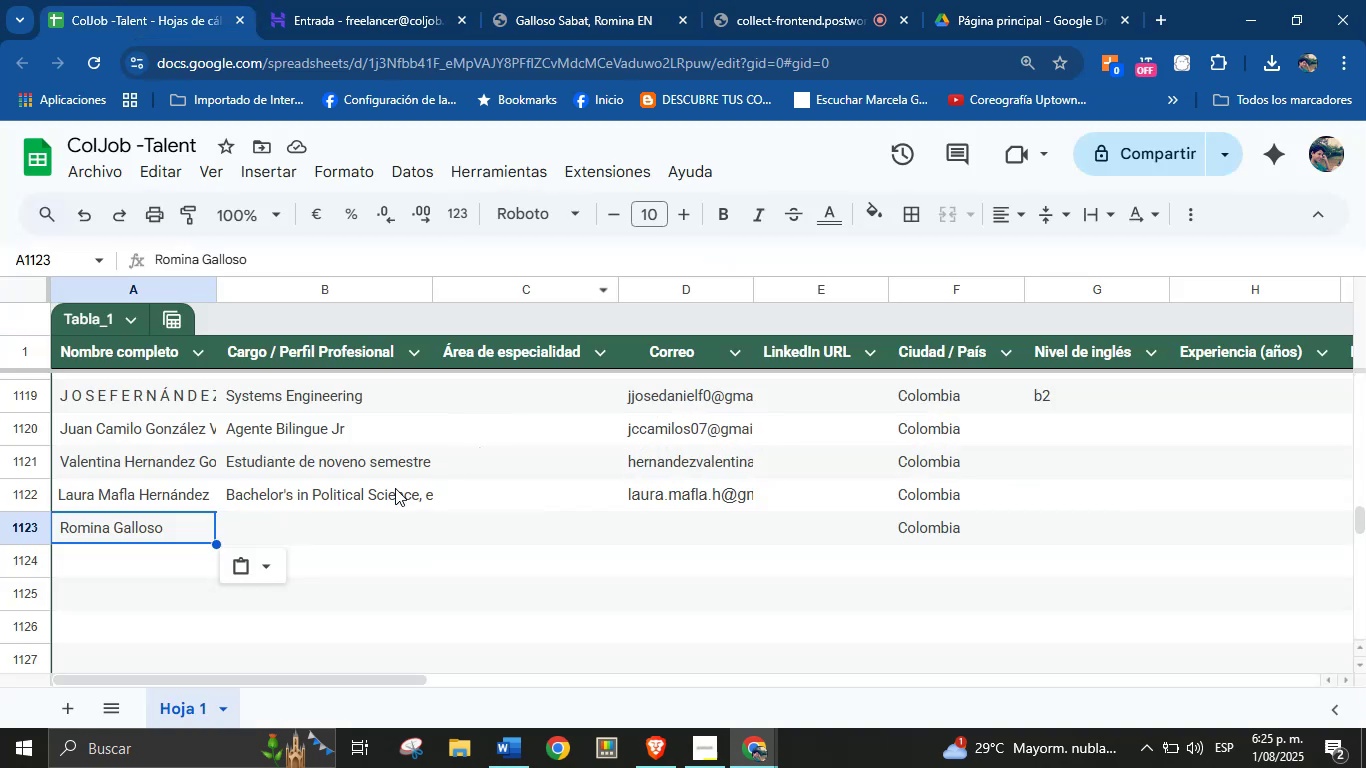 
left_click([306, 530])
 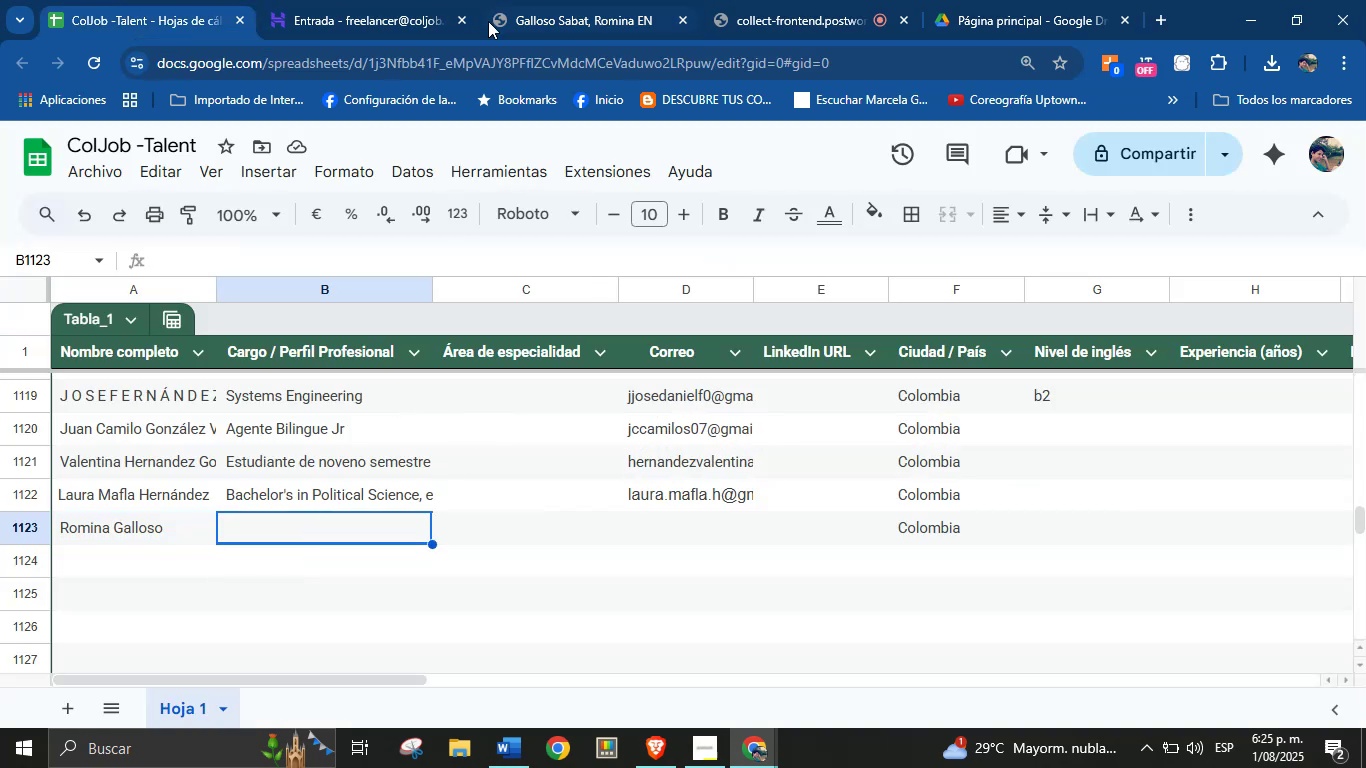 
left_click([574, 0])
 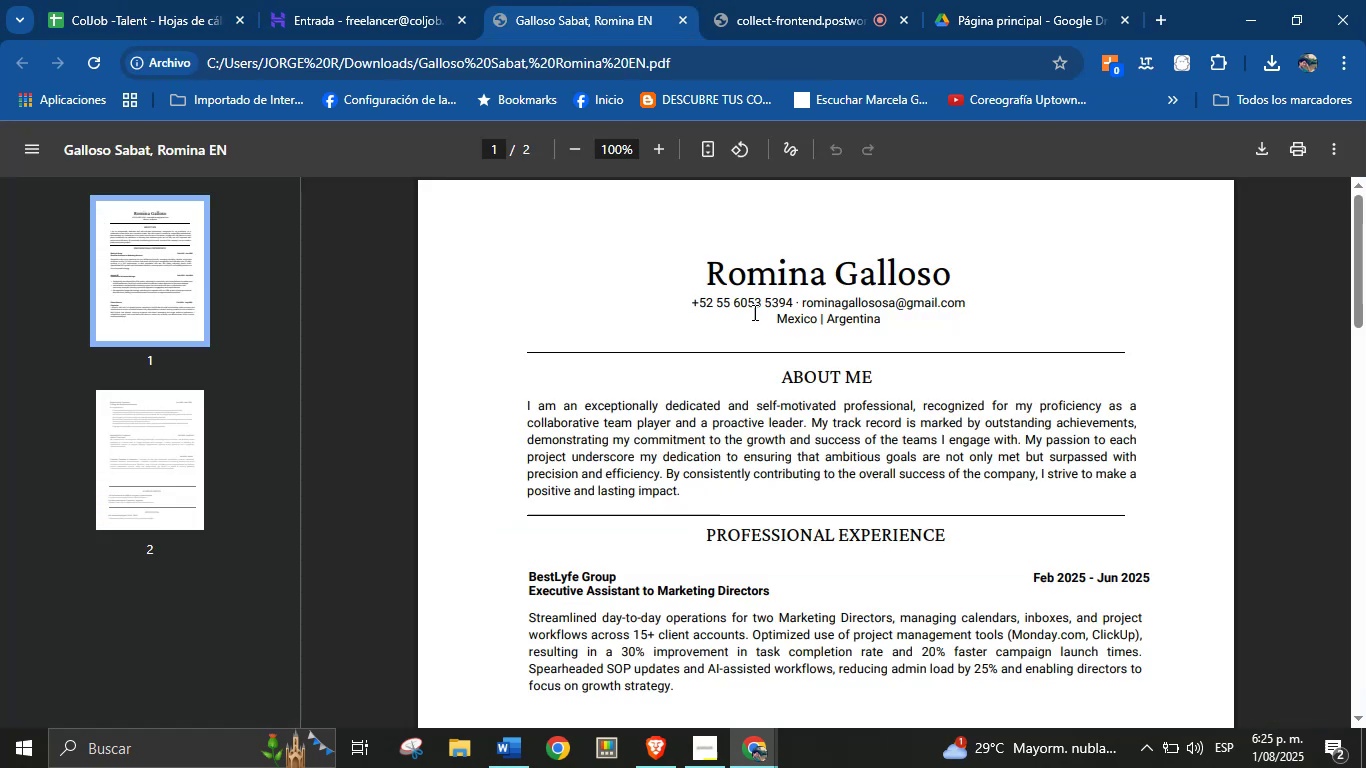 
right_click([850, 302])
 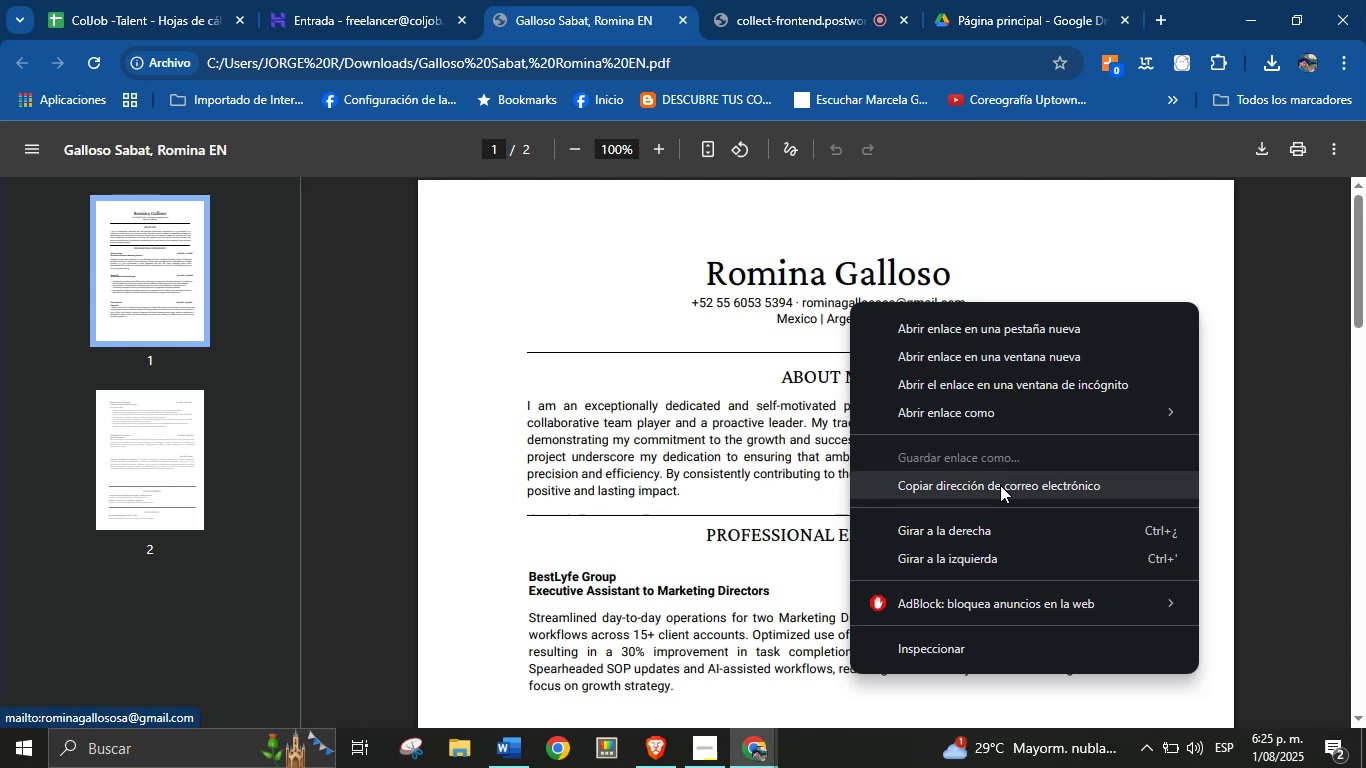 
left_click([1000, 487])
 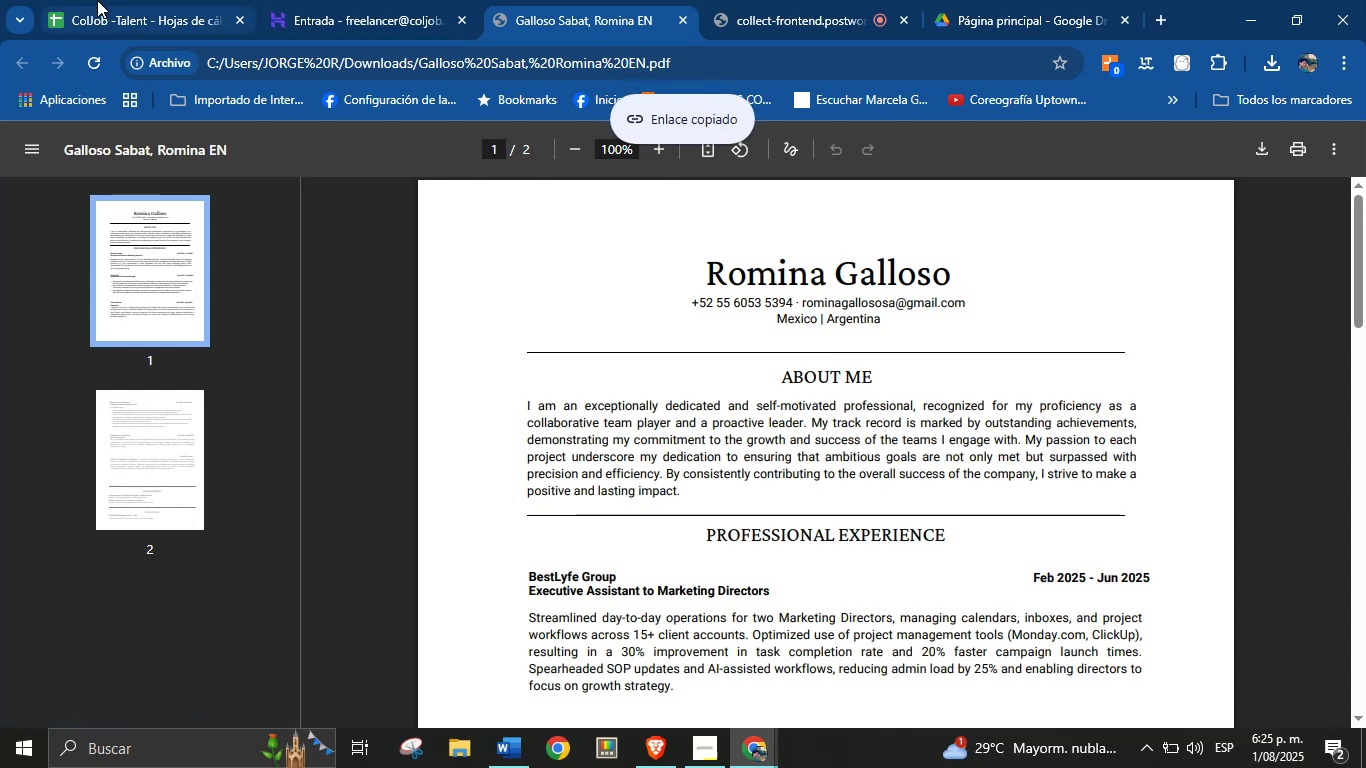 
left_click([122, 0])
 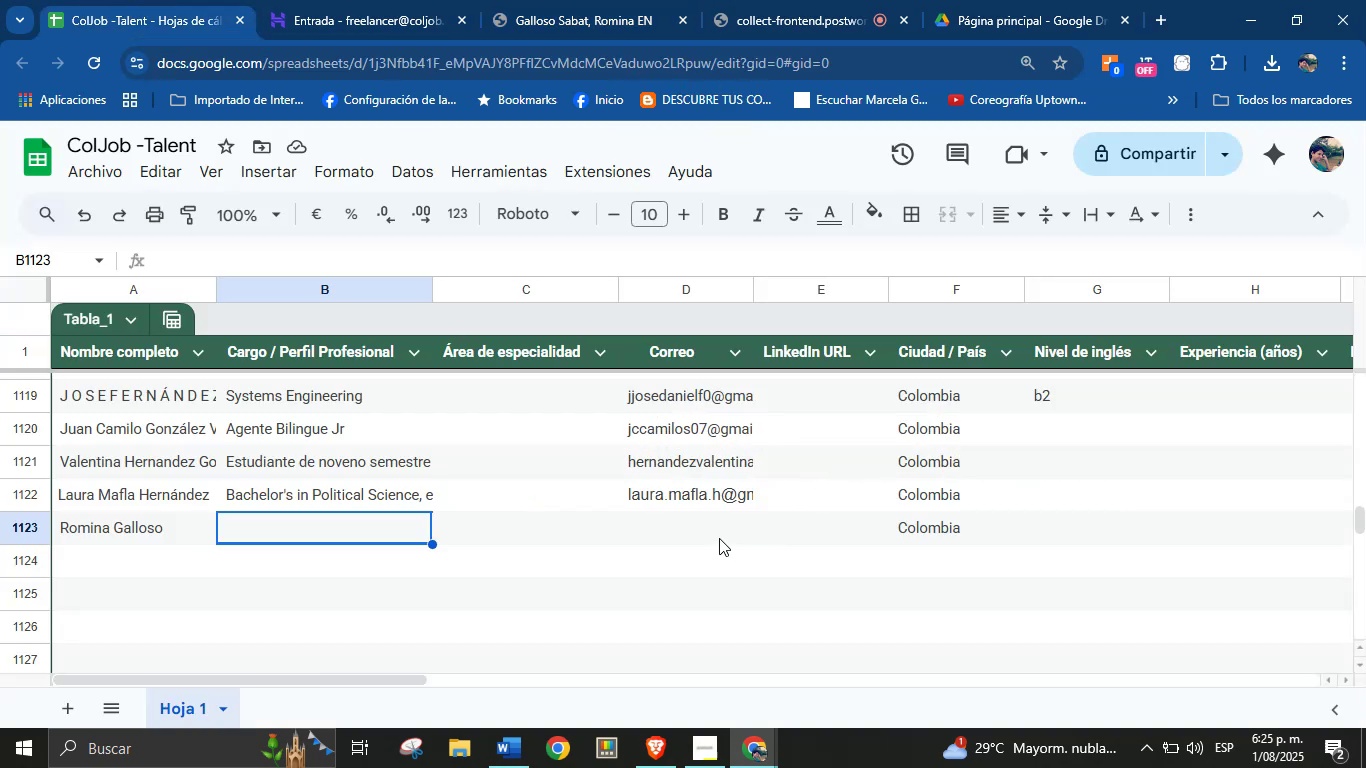 
left_click([714, 531])
 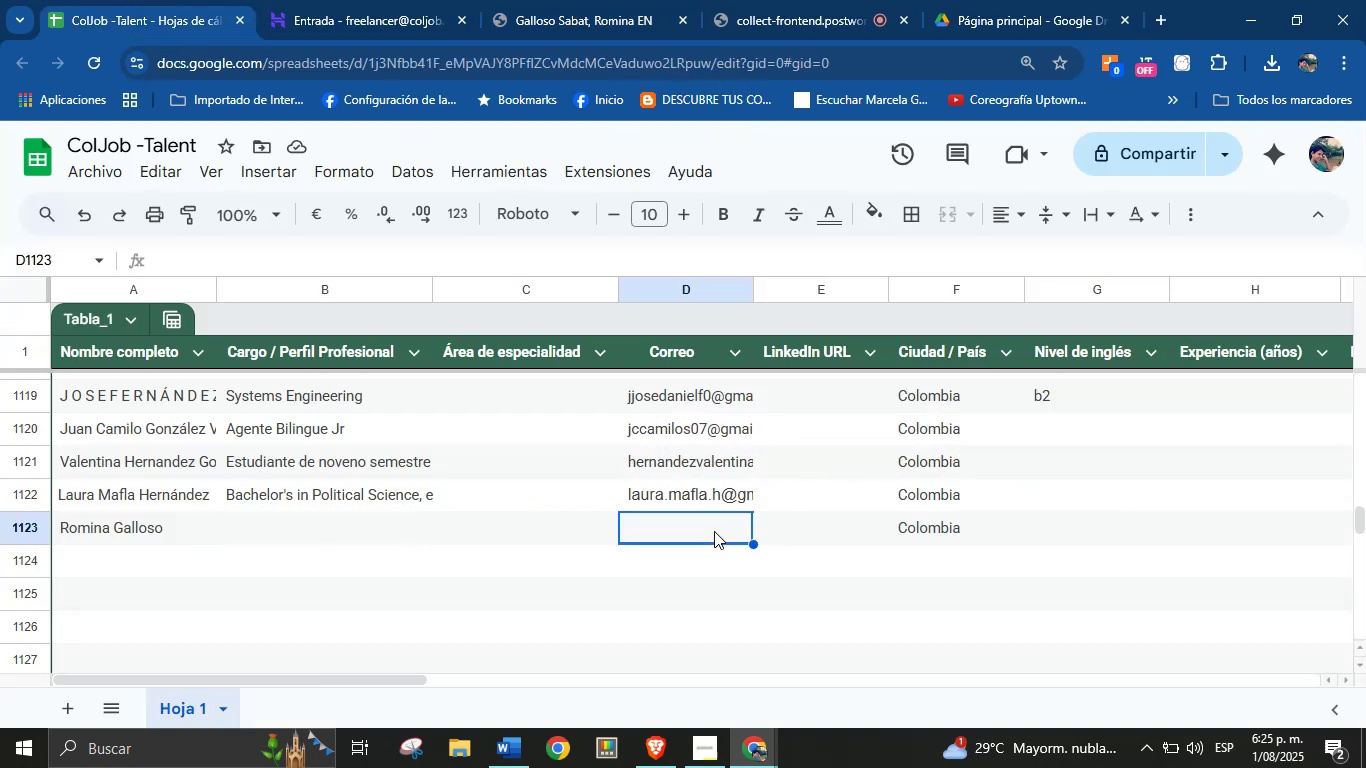 
key(Control+V)
 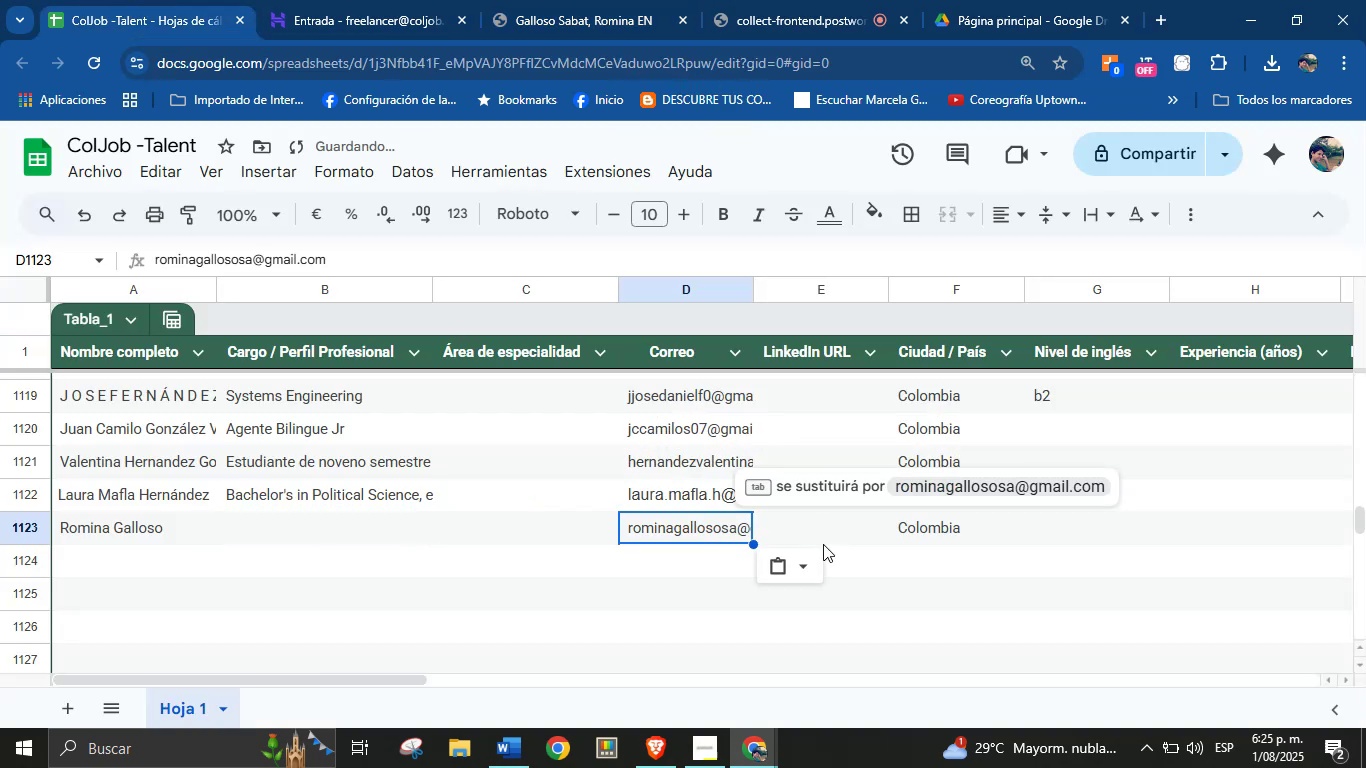 
left_click([841, 538])
 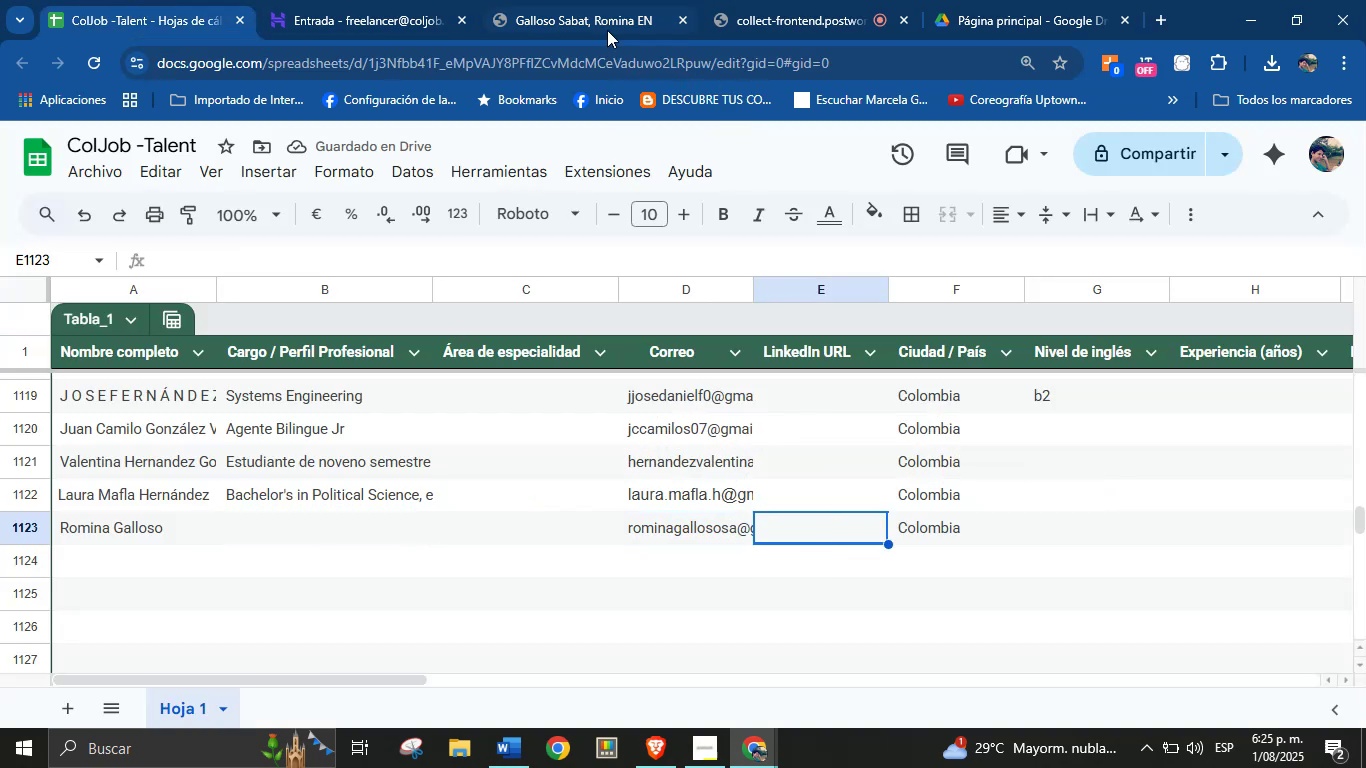 
left_click([586, 0])
 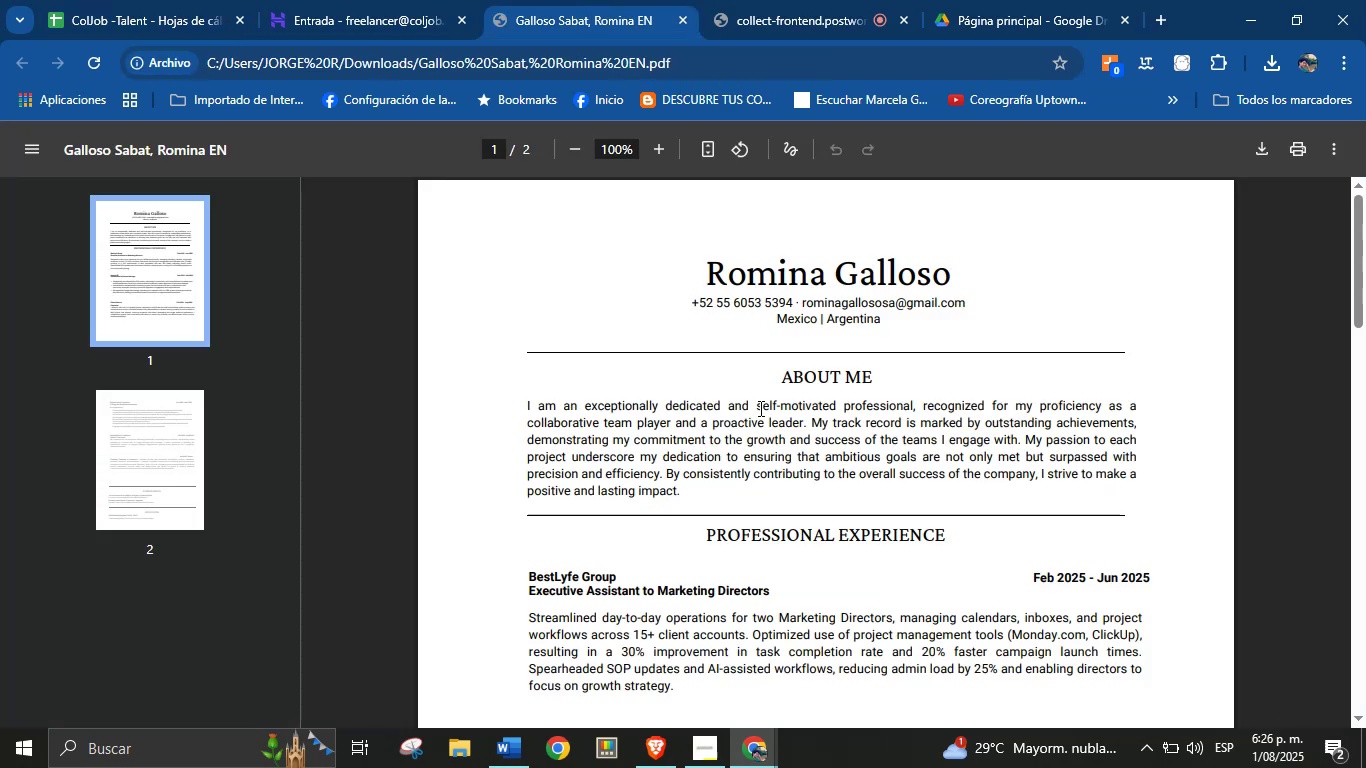 
left_click([825, 440])
 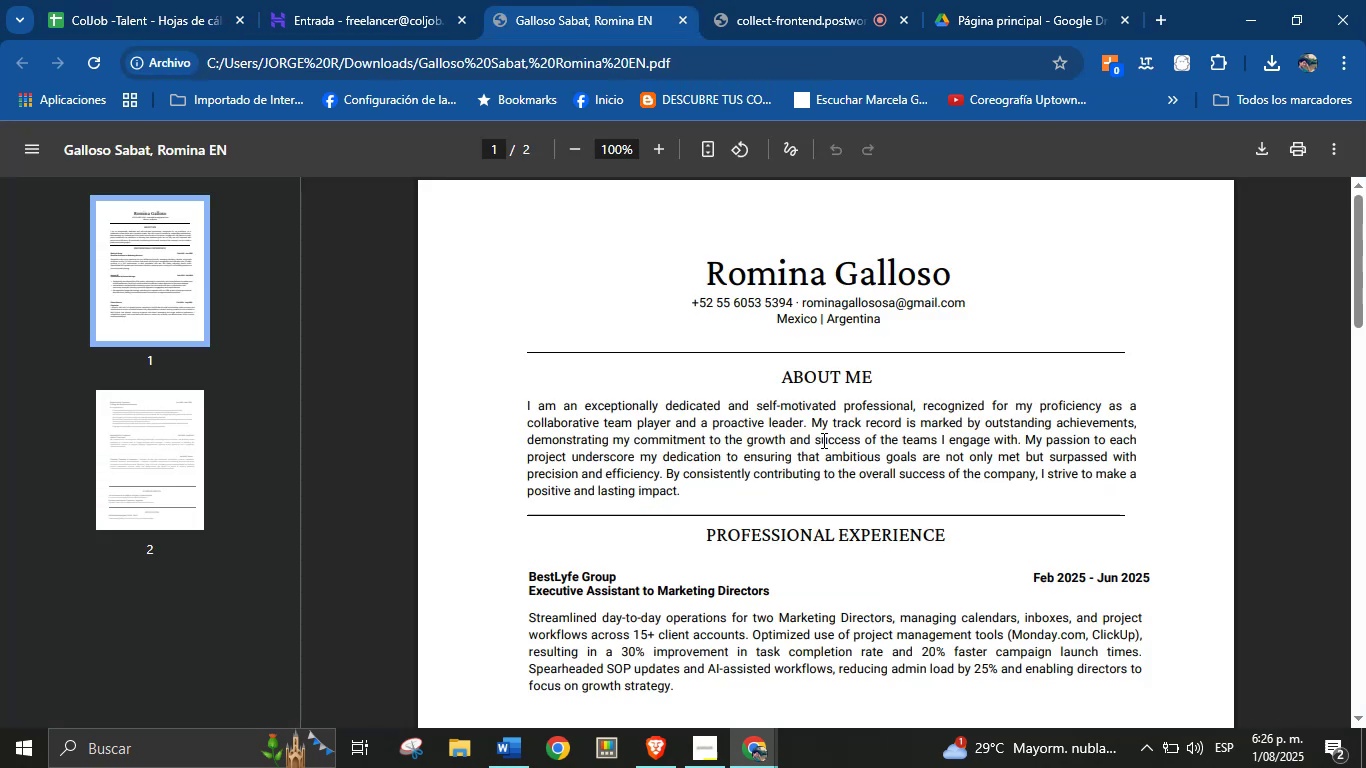 
scroll: coordinate [822, 440], scroll_direction: down, amount: 2.0
 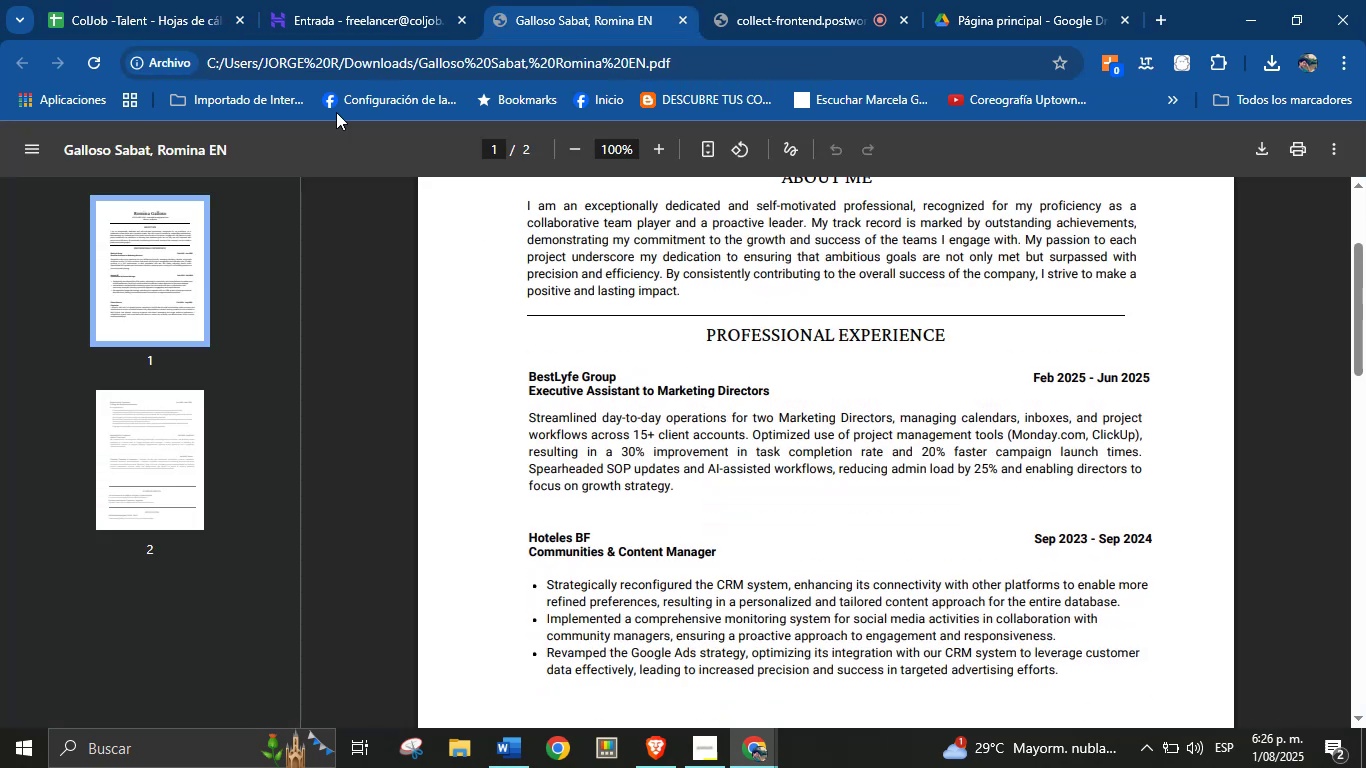 
left_click([142, 0])
 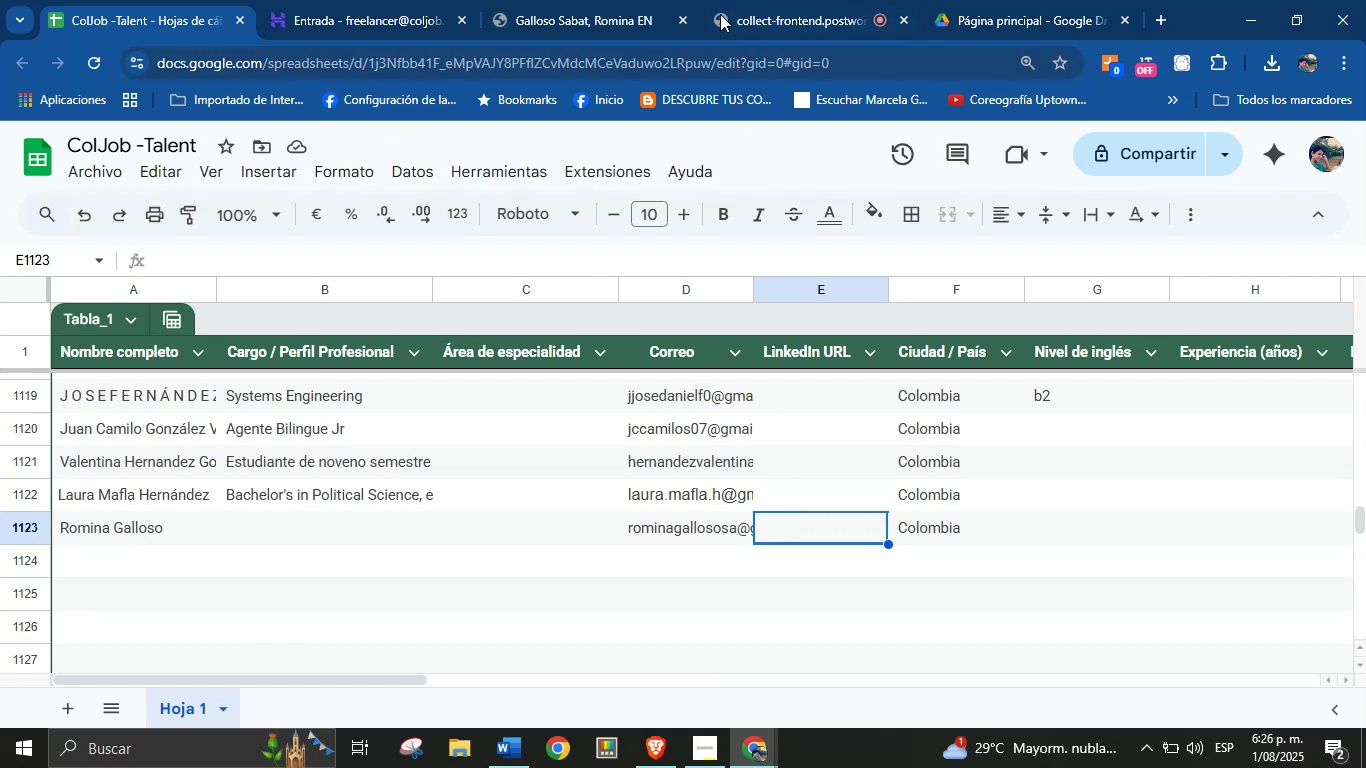 
left_click([579, 0])
 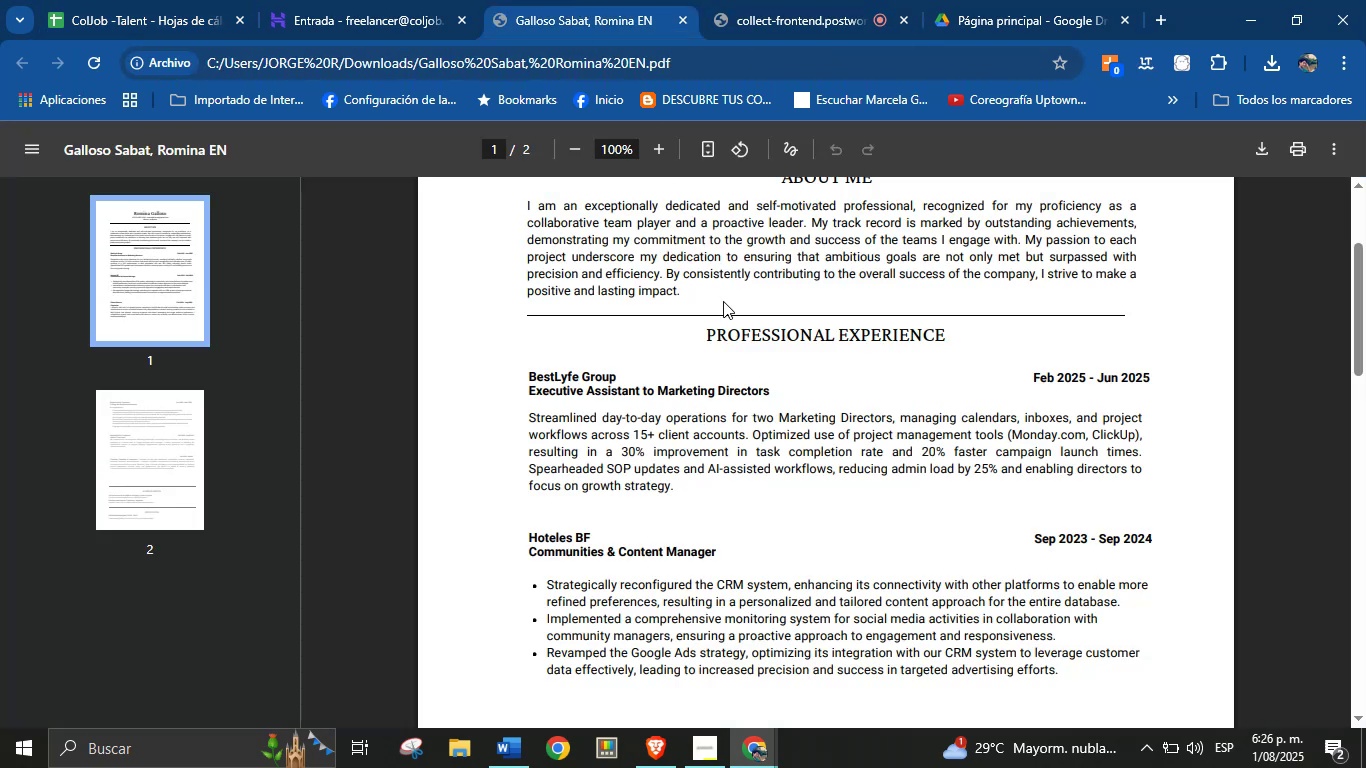 
wait(6.98)
 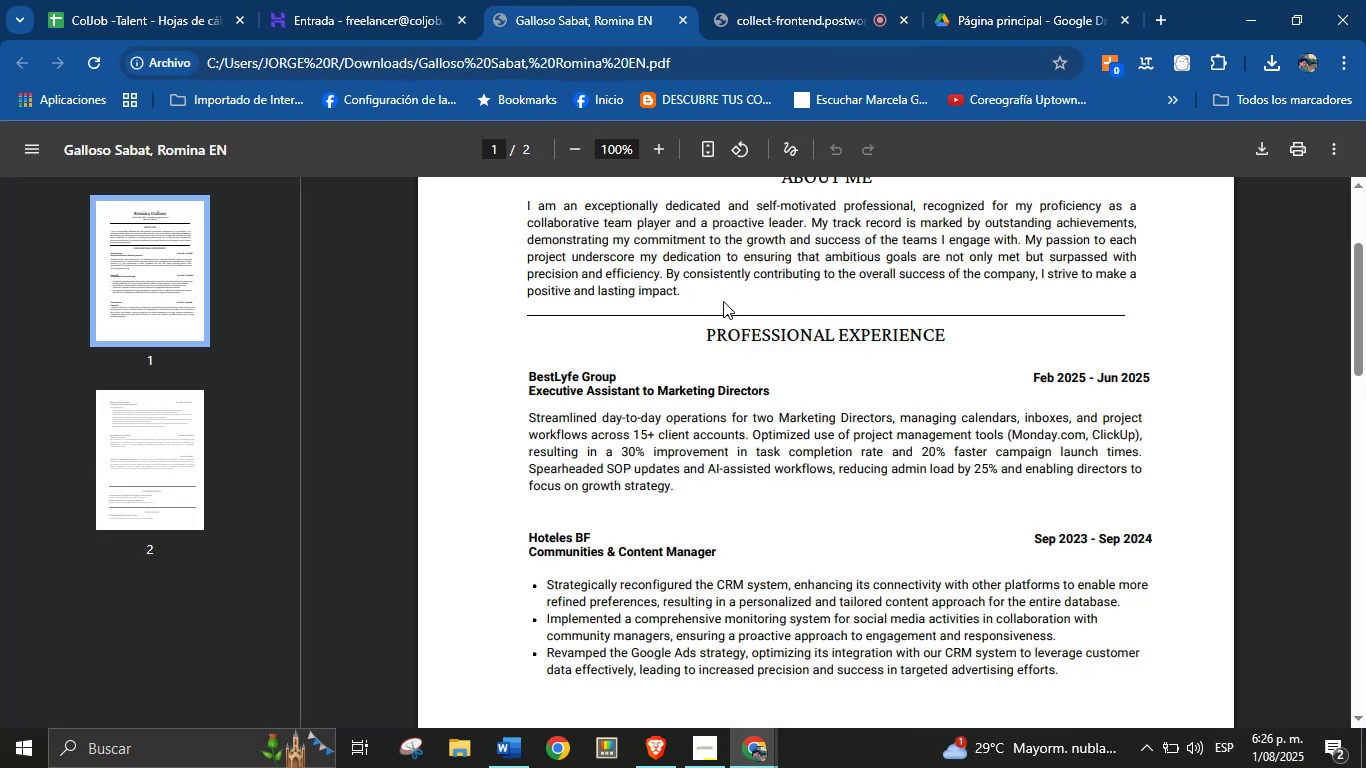 
scroll: coordinate [809, 512], scroll_direction: down, amount: 21.0
 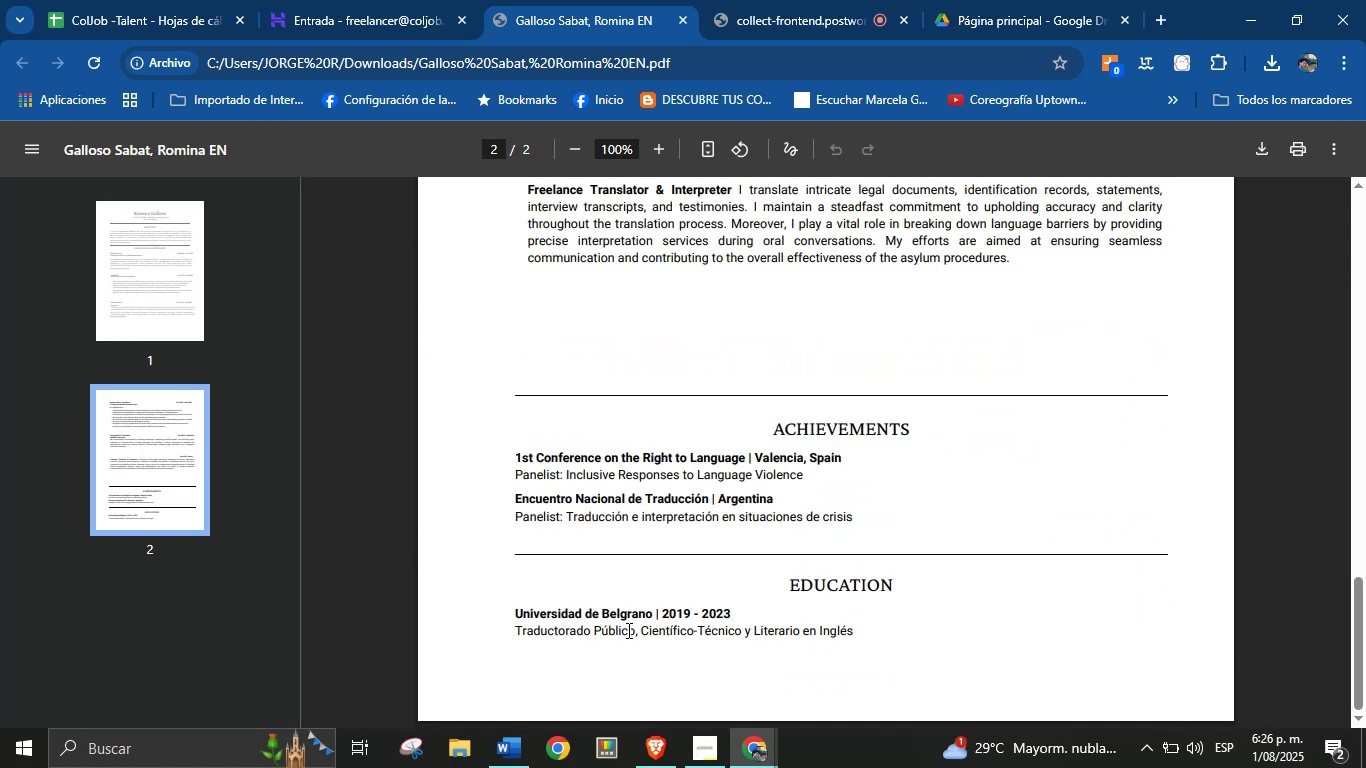 
double_click([632, 632])
 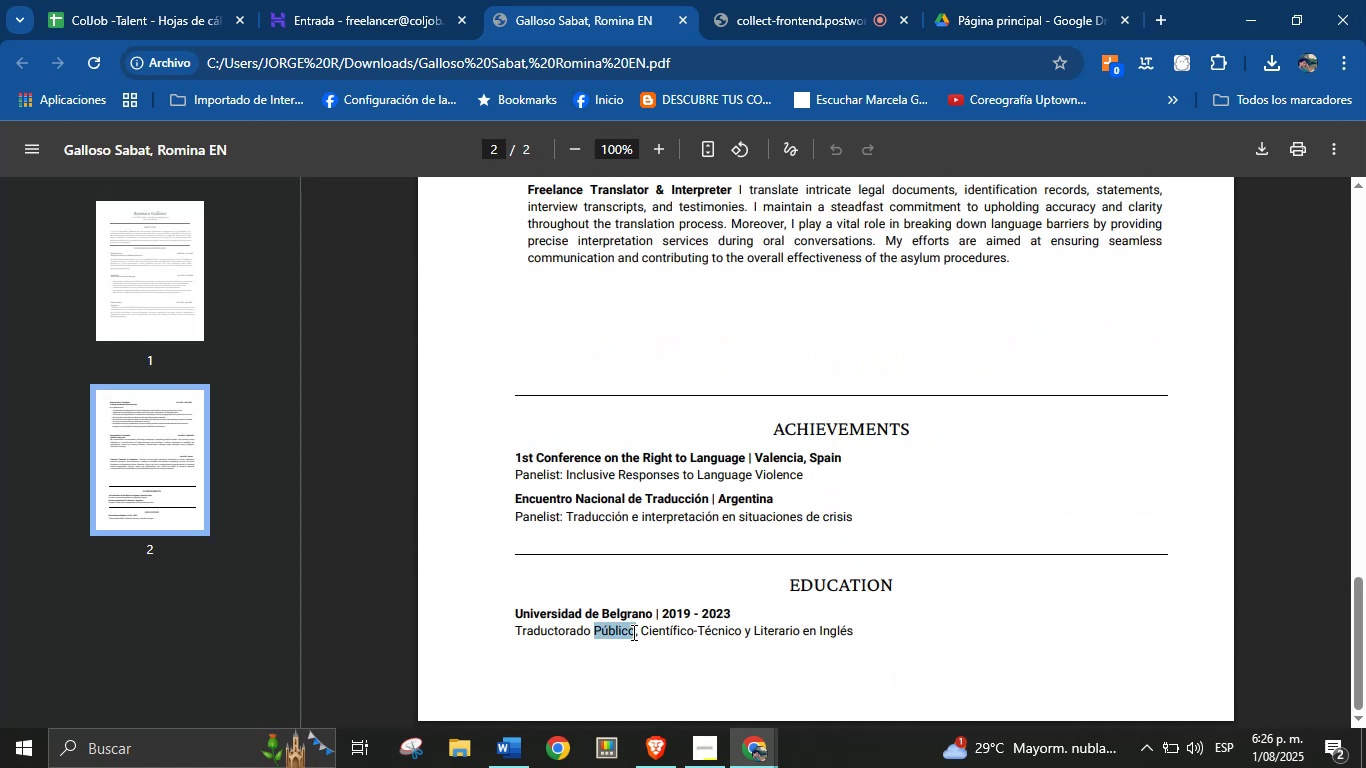 
triple_click([632, 632])
 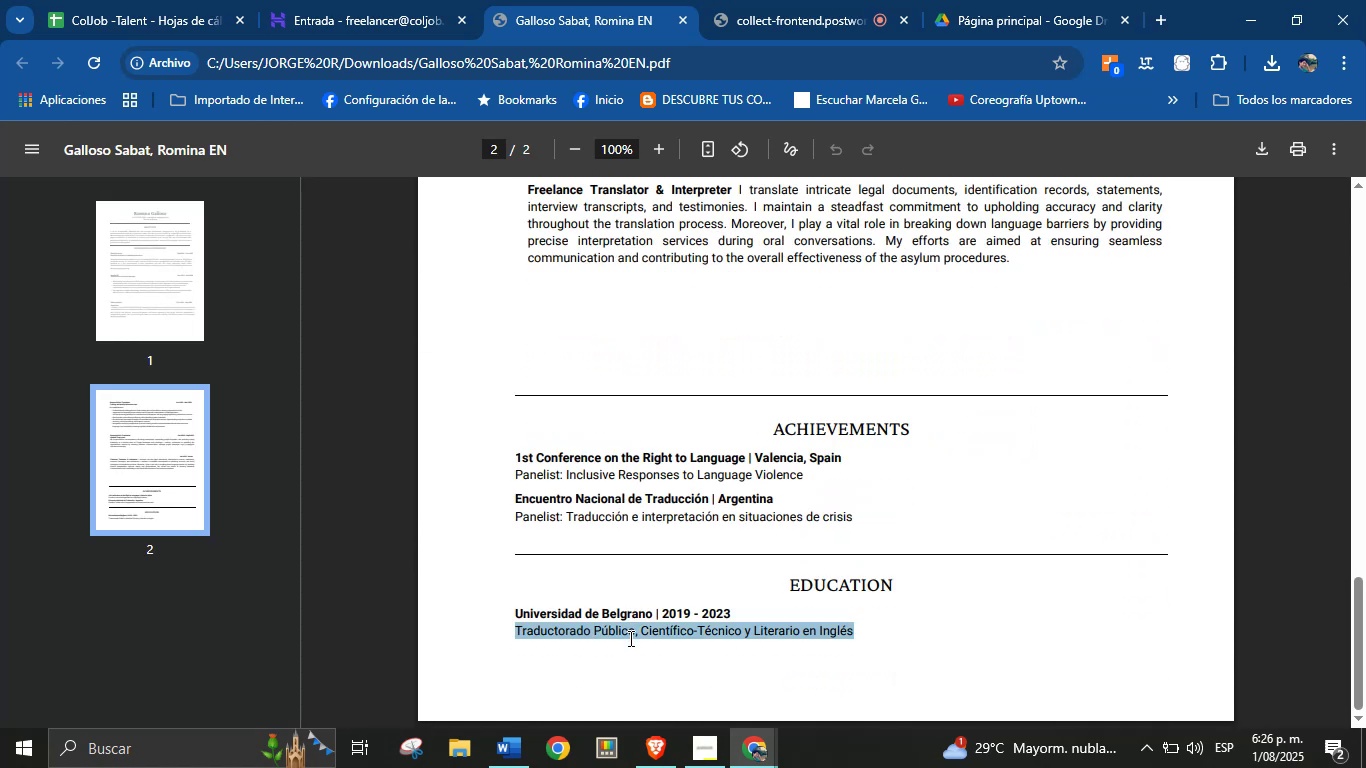 
hold_key(key=ControlLeft, duration=0.89)
 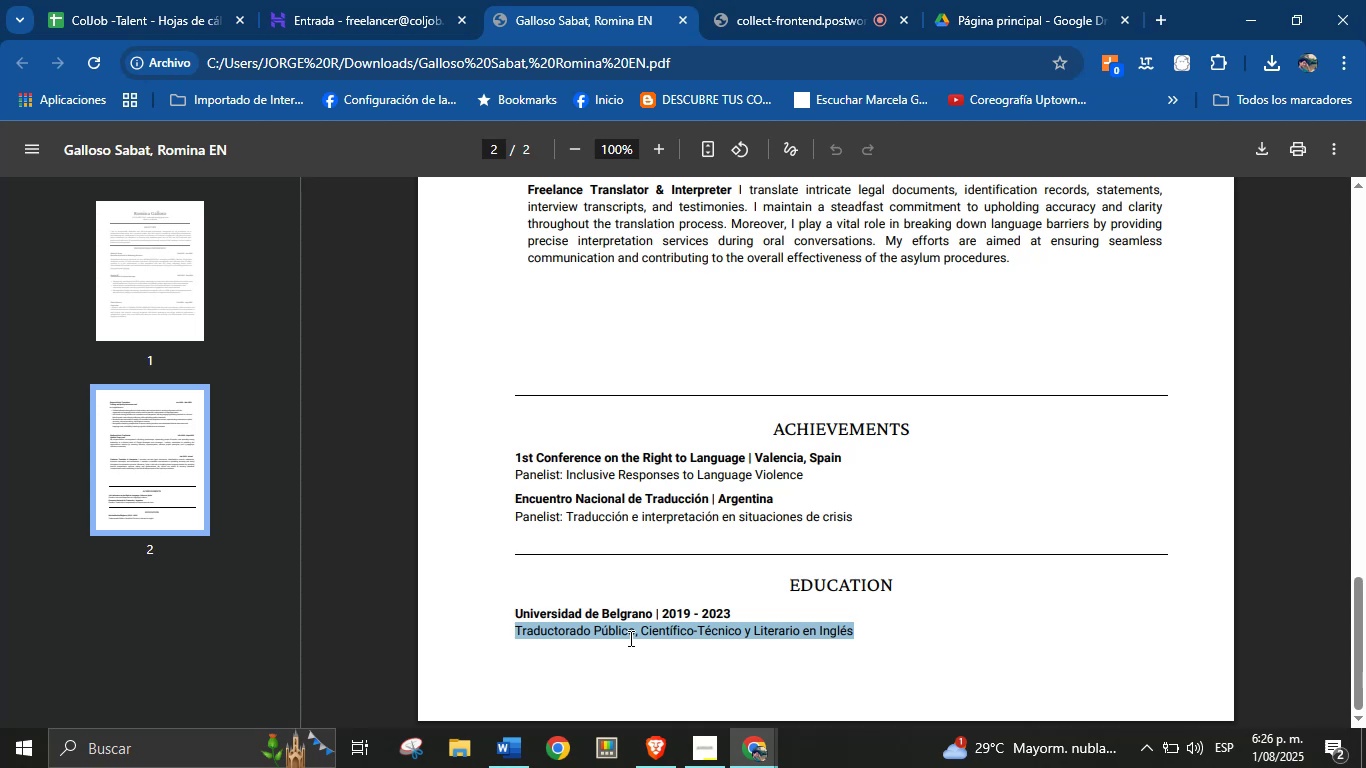 
hold_key(key=C, duration=0.3)
 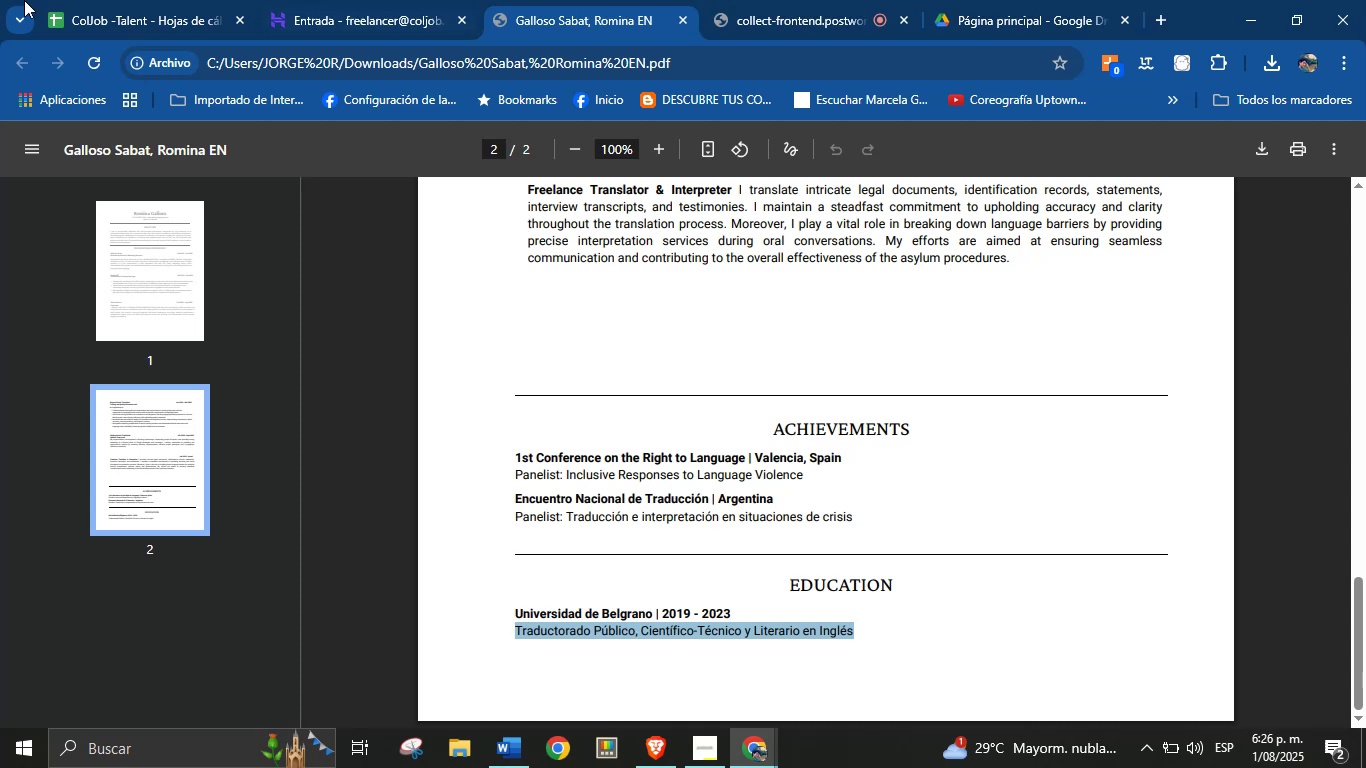 
left_click([163, 0])
 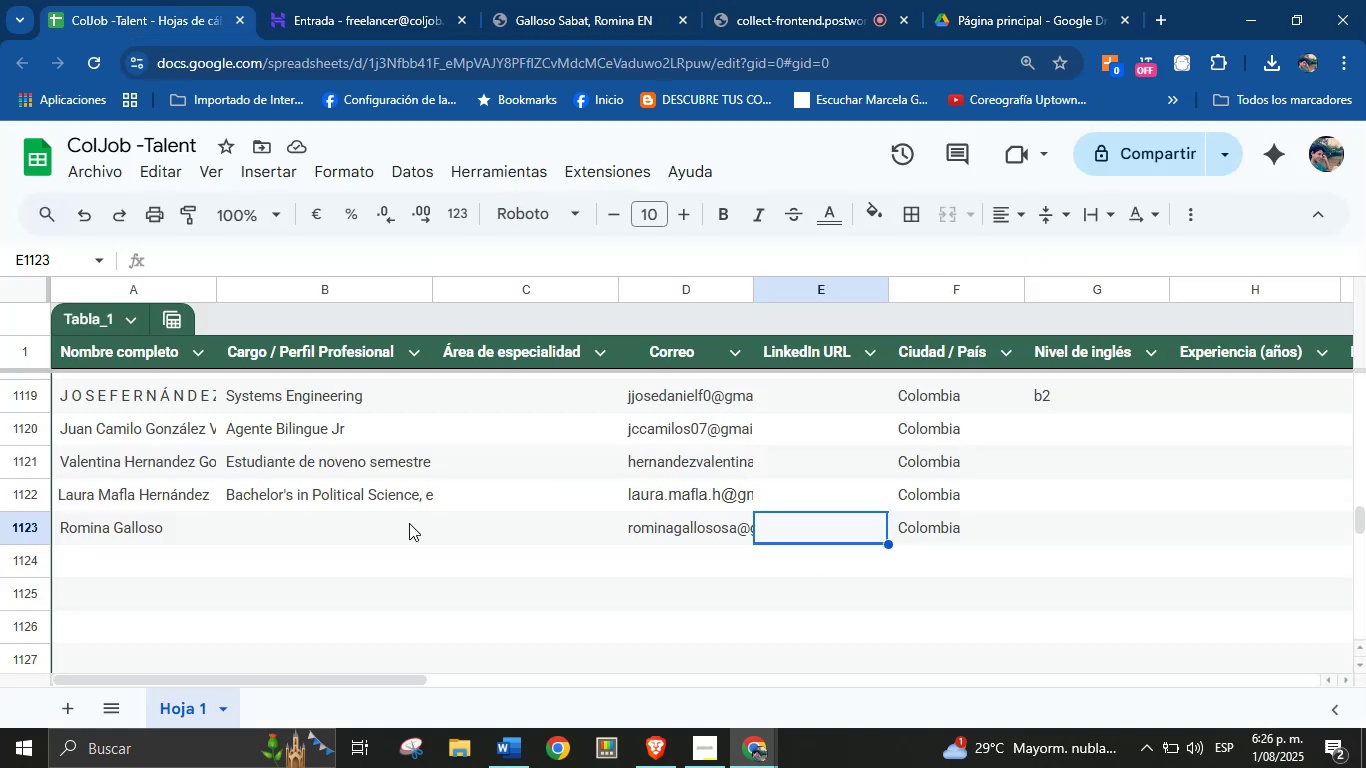 
left_click([361, 523])
 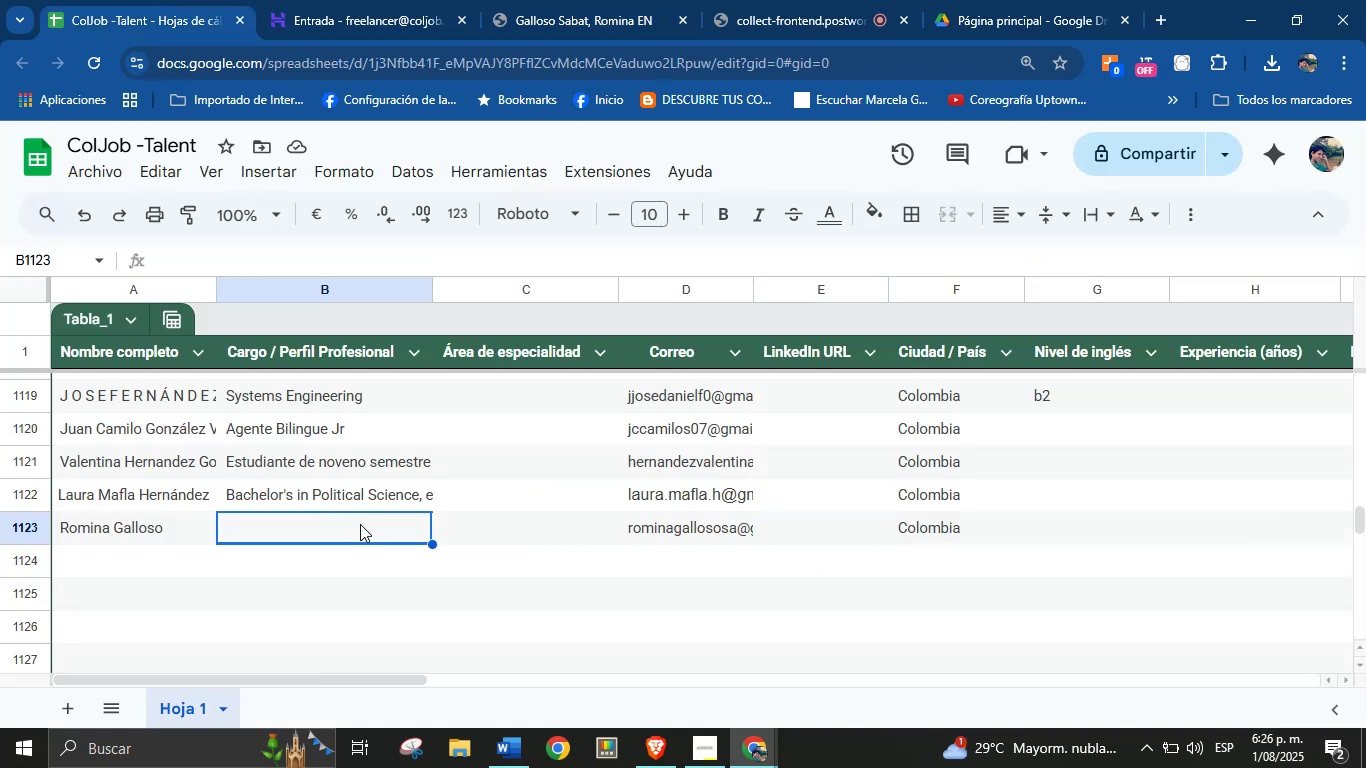 
hold_key(key=ControlLeft, duration=1.04)
 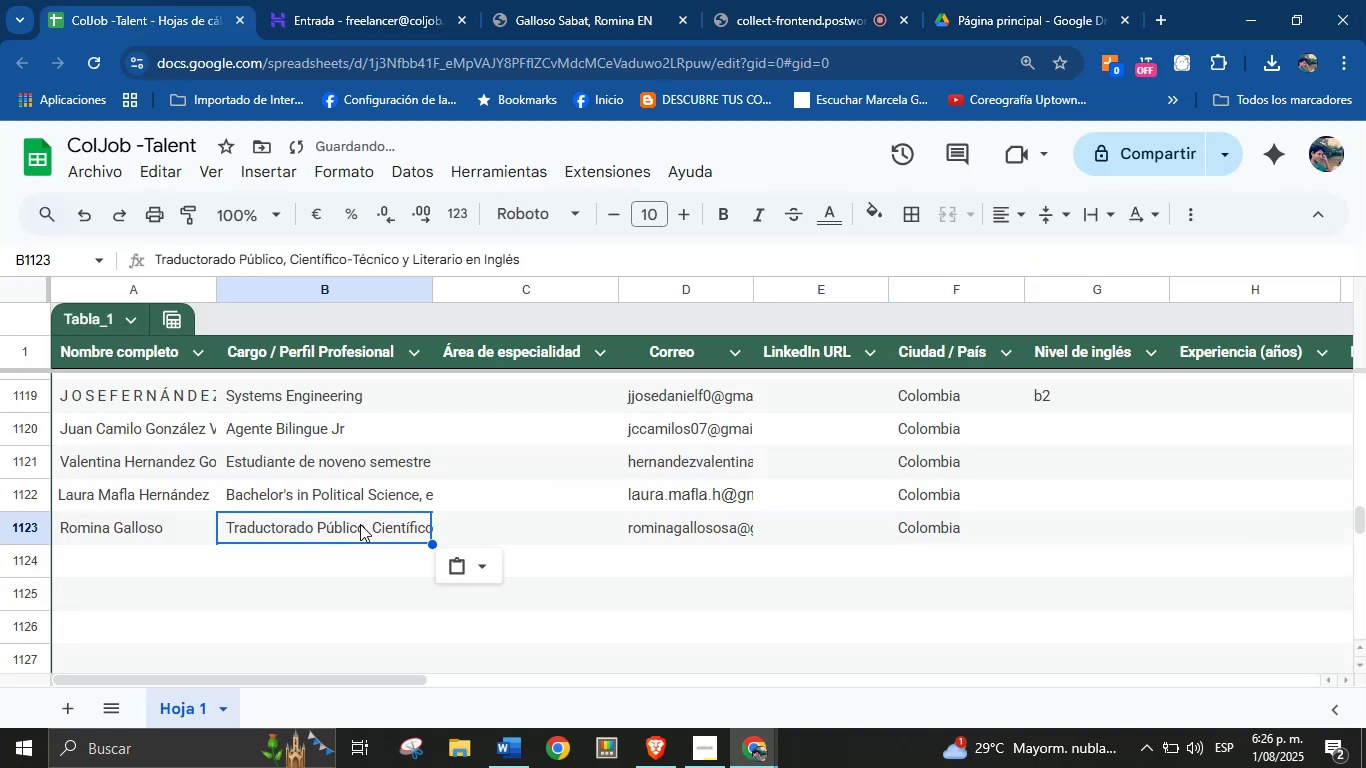 
left_click([558, 527])
 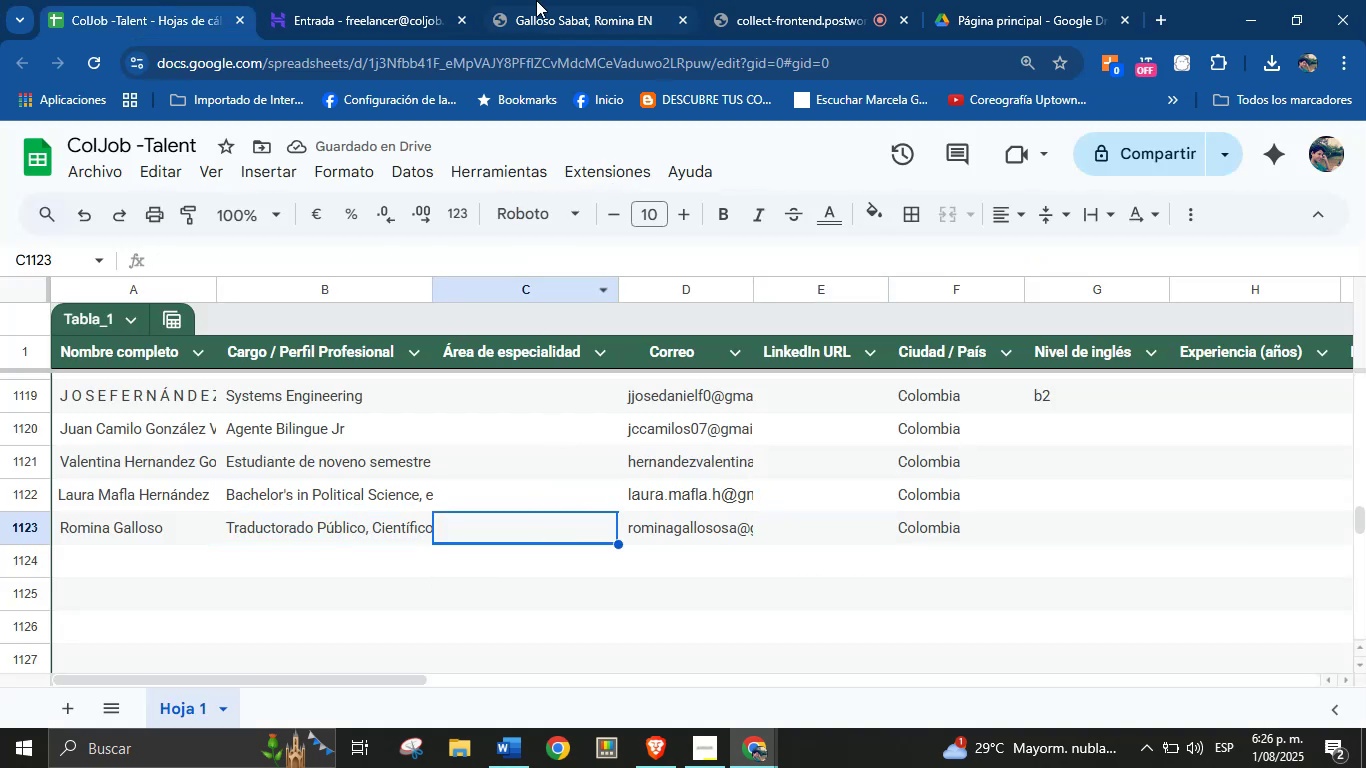 
left_click([553, 0])
 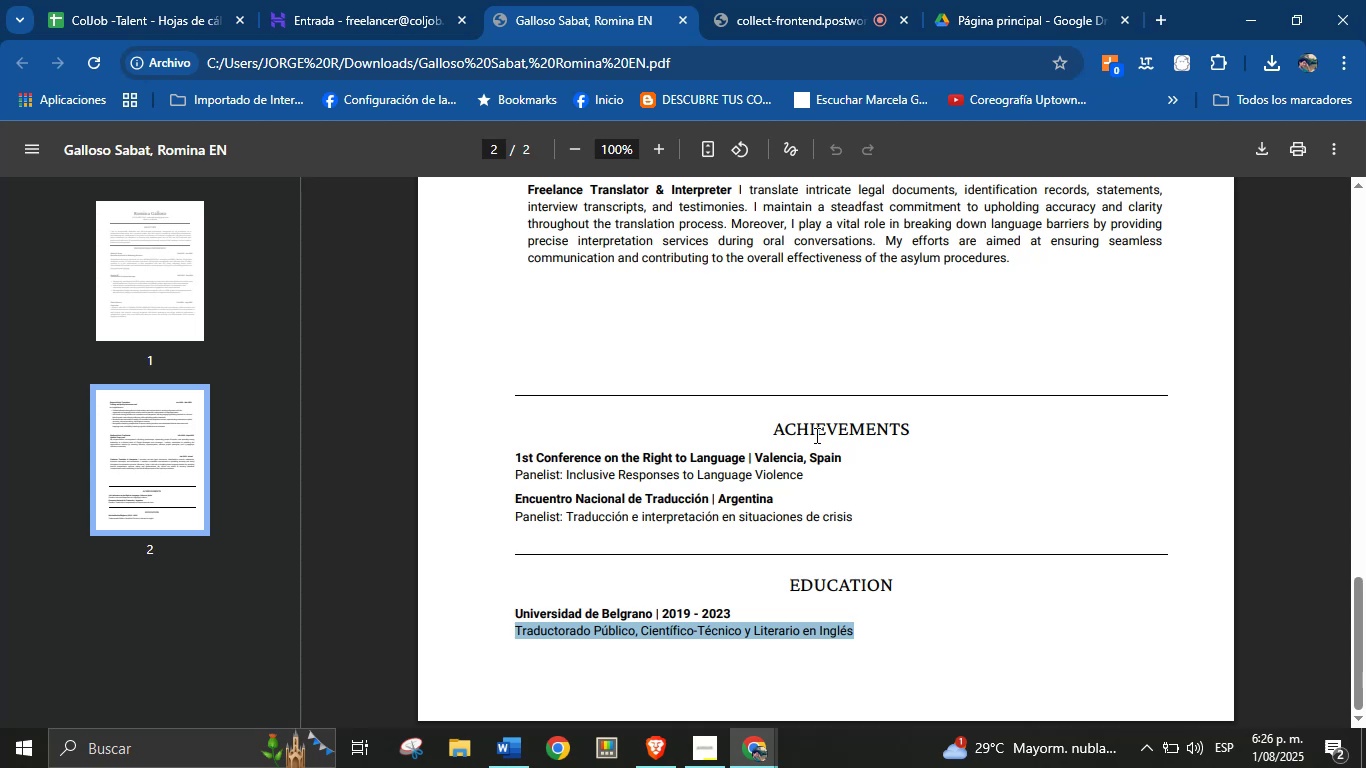 
scroll: coordinate [801, 437], scroll_direction: down, amount: 1.0
 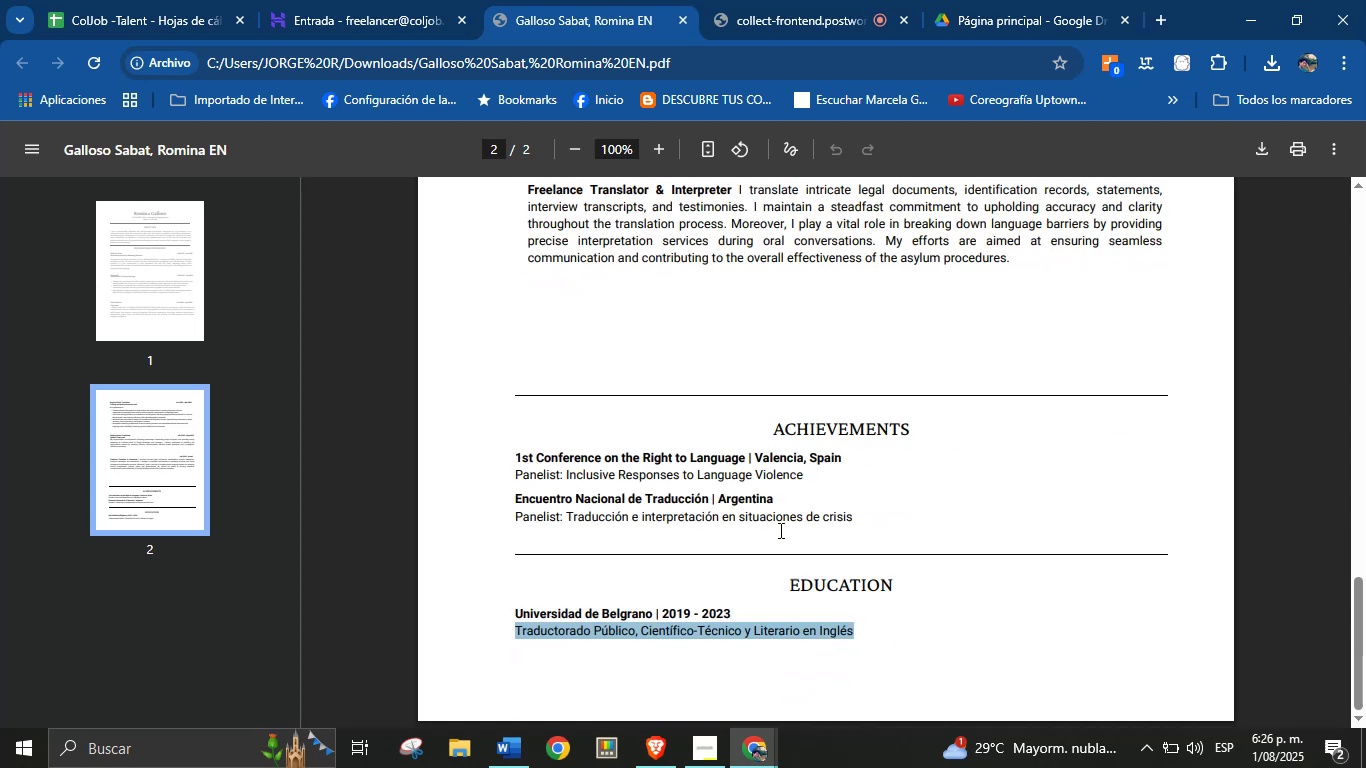 
left_click([779, 505])
 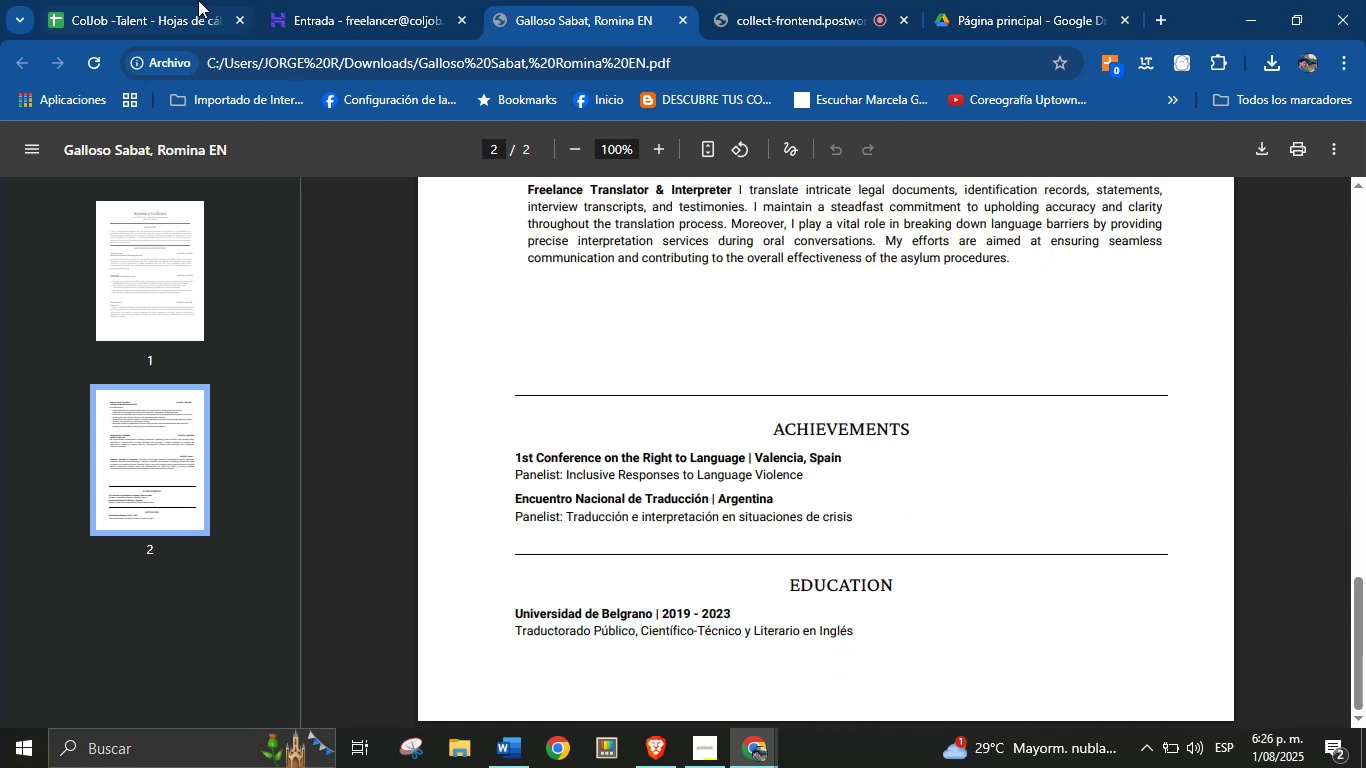 
left_click([180, 0])
 